 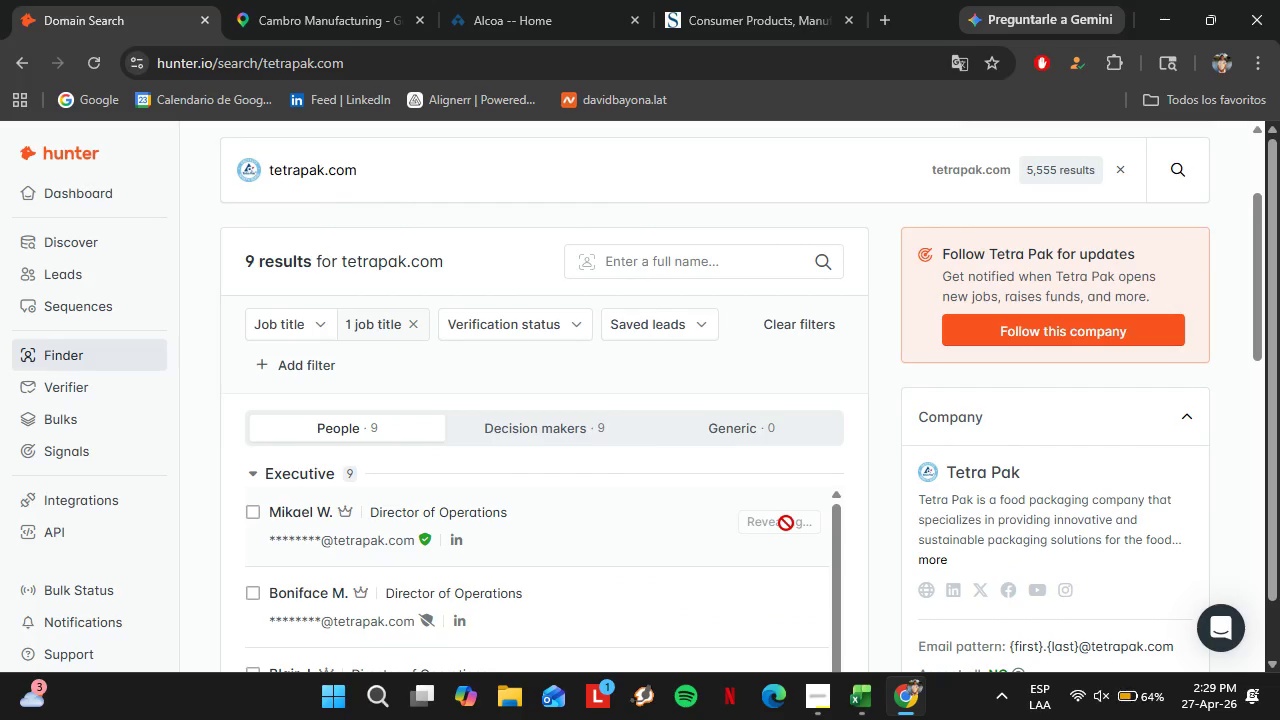 
left_click([761, 511])
 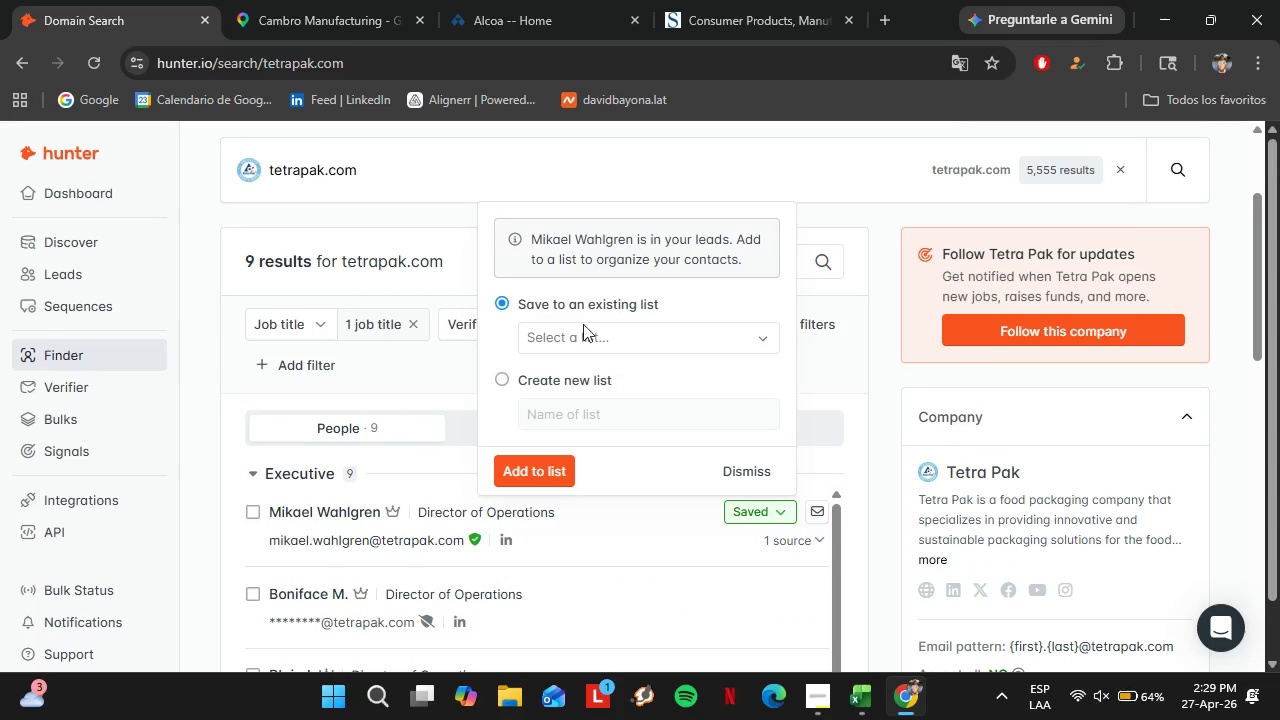 
left_click([583, 324])
 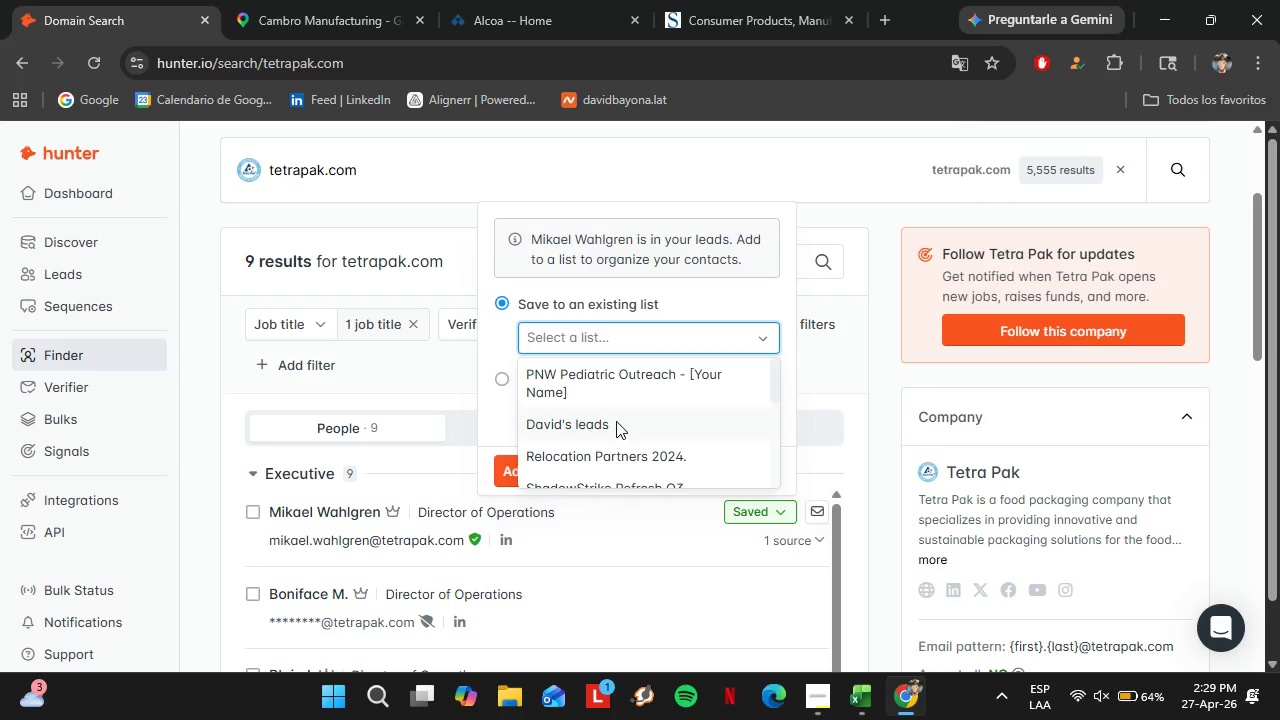 
scroll: coordinate [617, 421], scroll_direction: down, amount: 1.0
 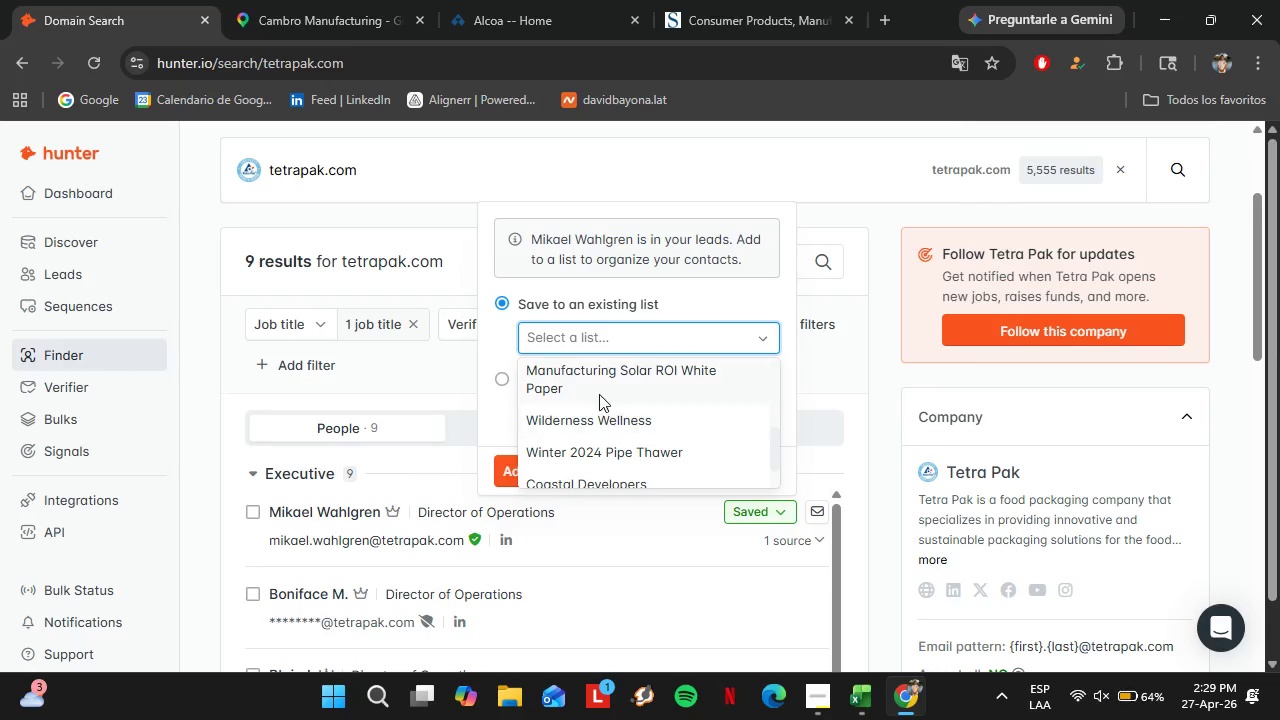 
left_click([593, 387])
 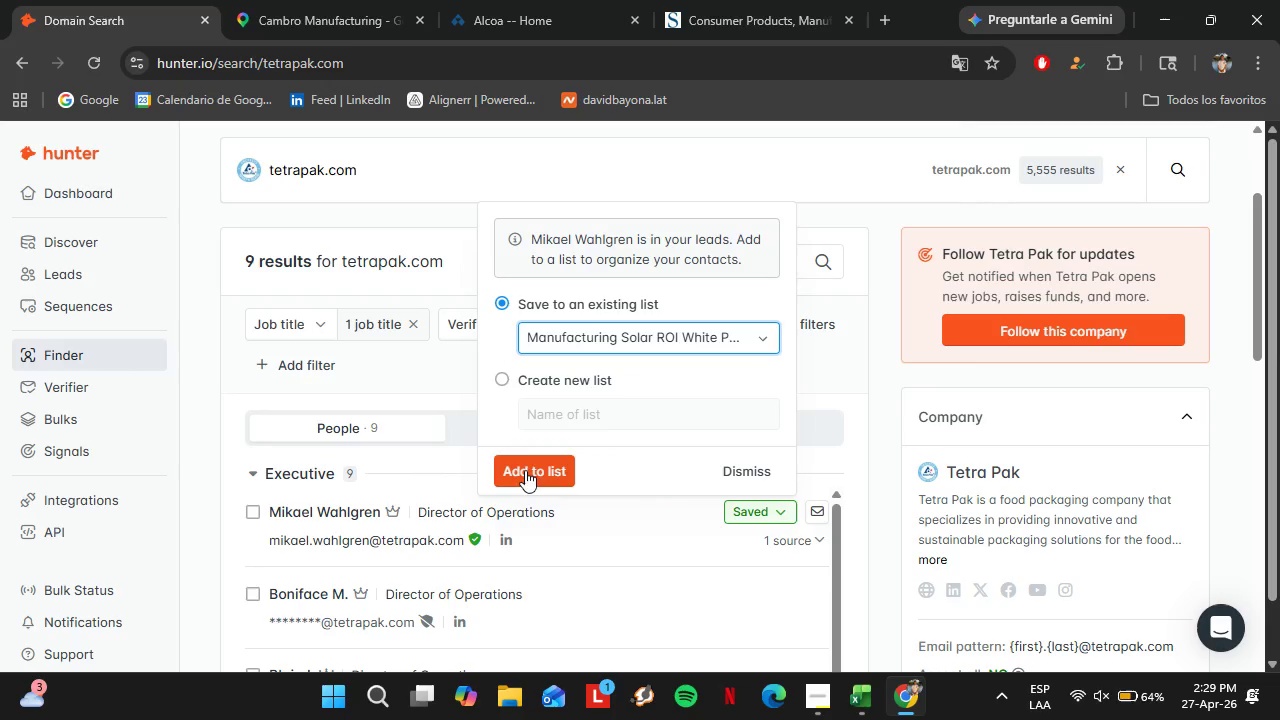 
left_click([525, 465])
 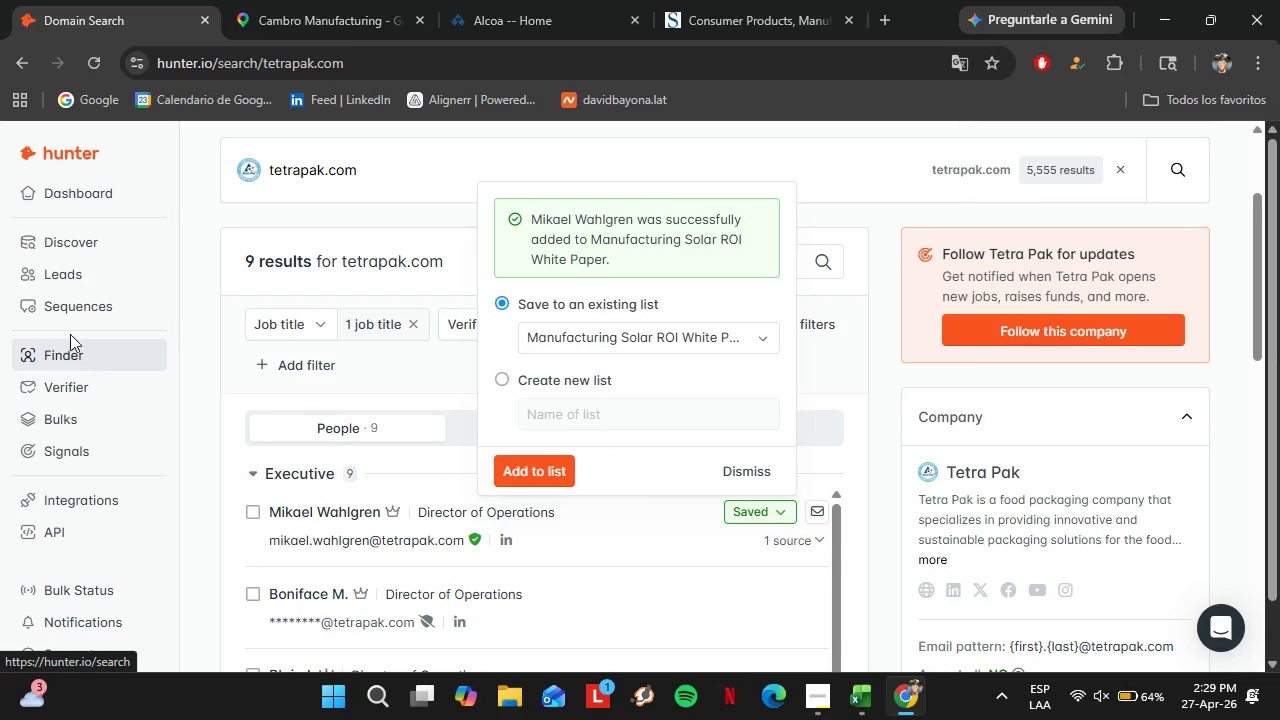 
left_click([80, 276])
 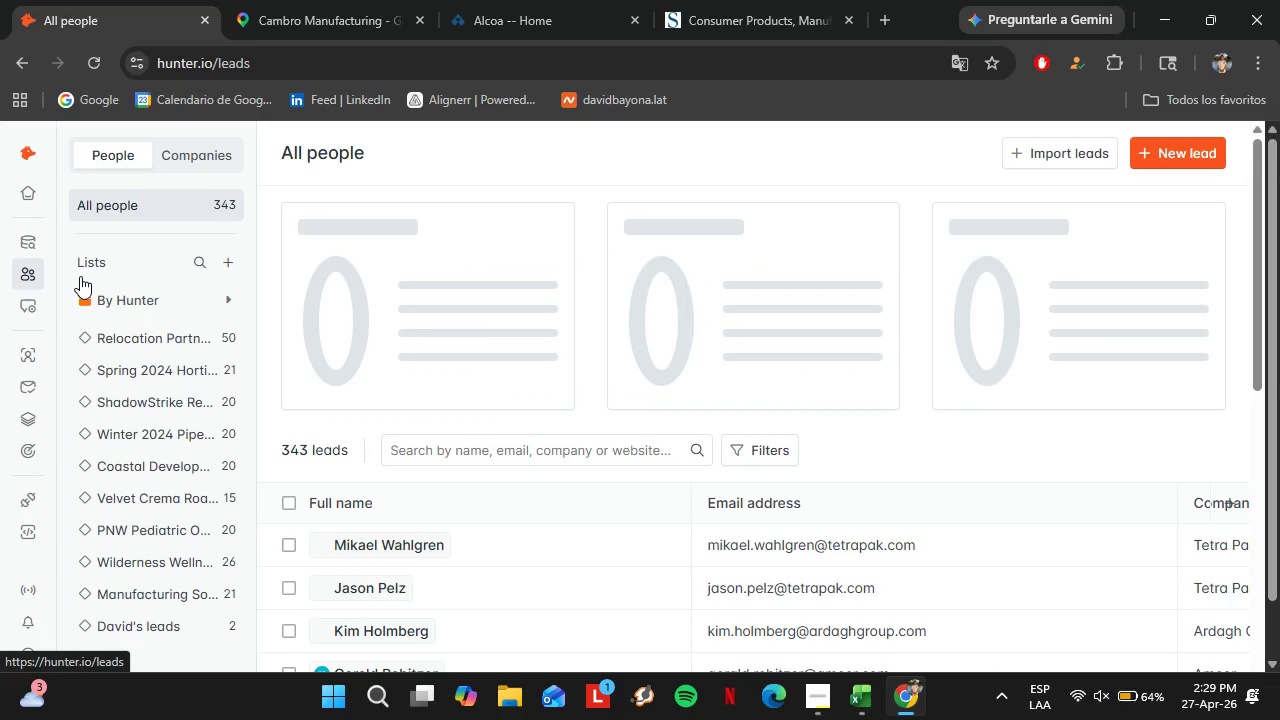 
left_click([150, 599])
 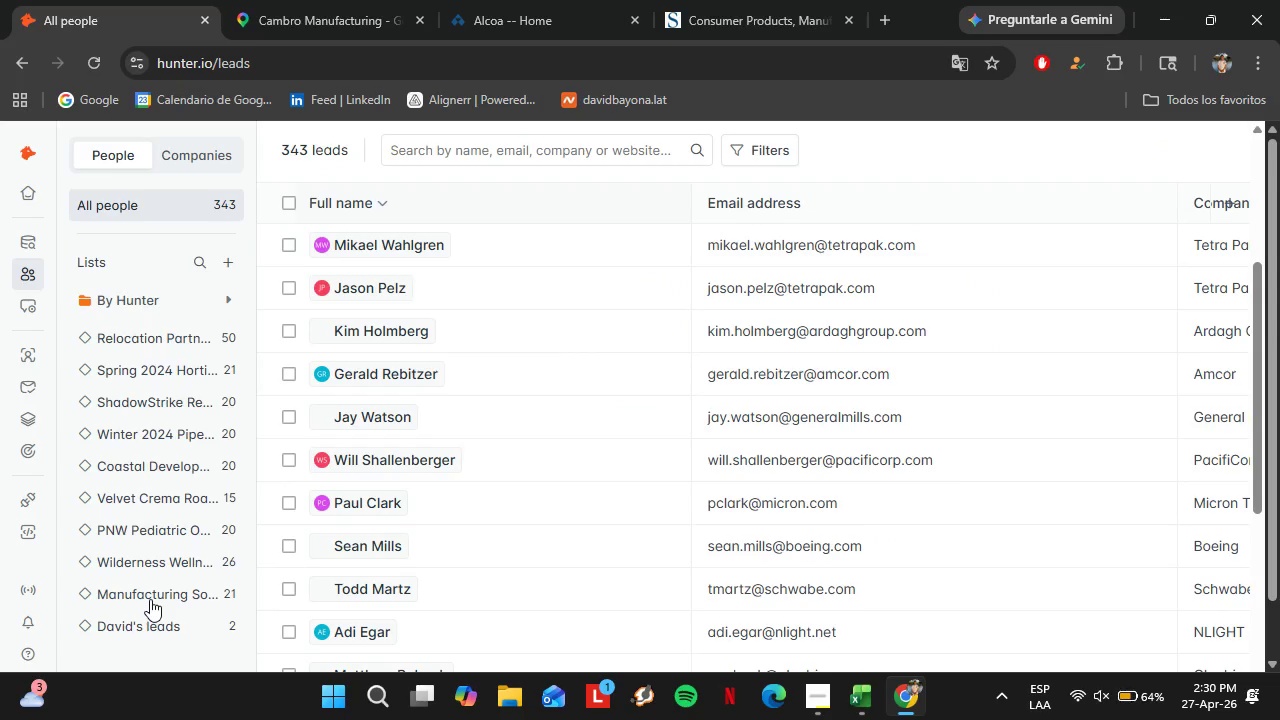 
scroll: coordinate [627, 517], scroll_direction: down, amount: 3.0
 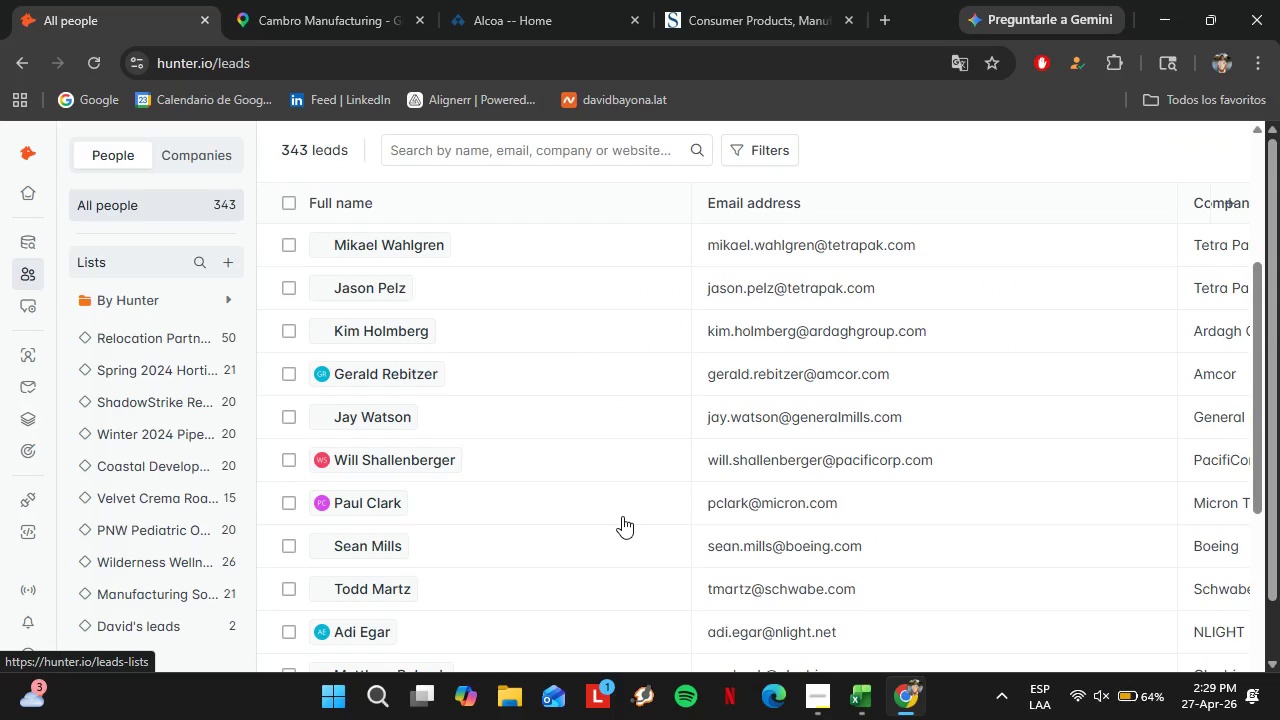 
left_click([156, 593])
 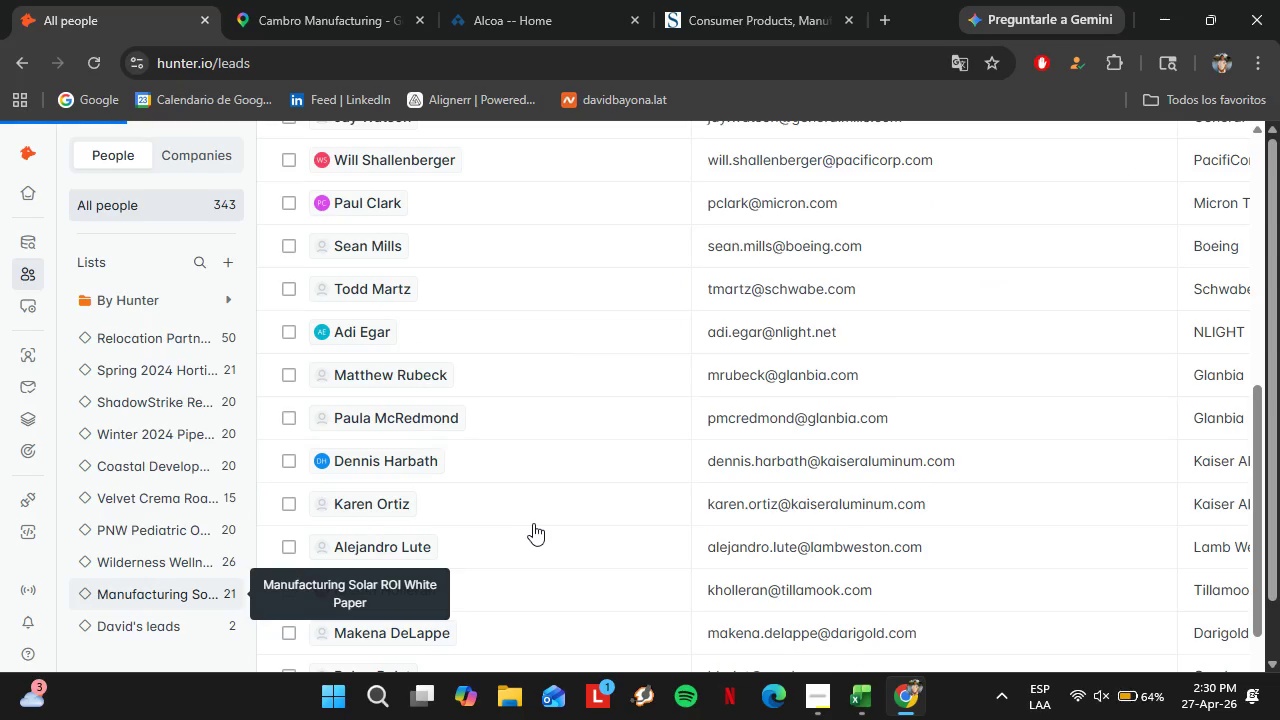 
scroll: coordinate [535, 495], scroll_direction: down, amount: 13.0
 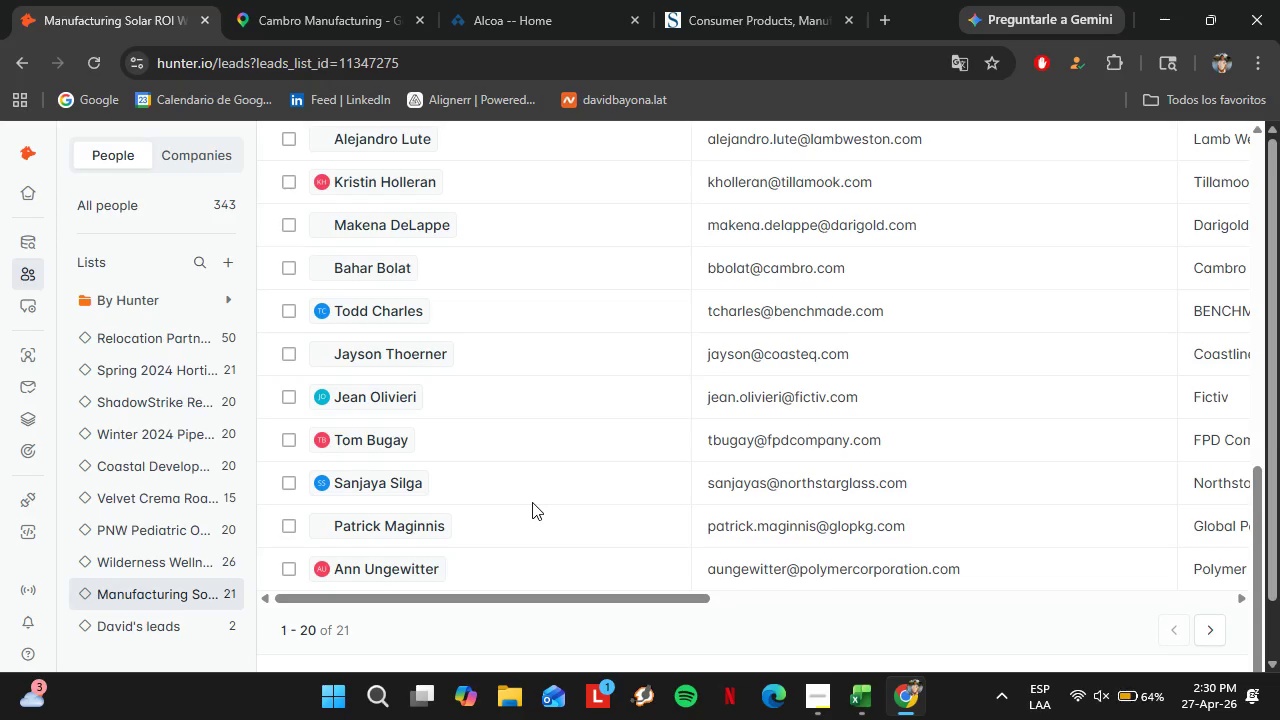 
left_click_drag(start_coordinate=[474, 591], to_coordinate=[1162, 551])
 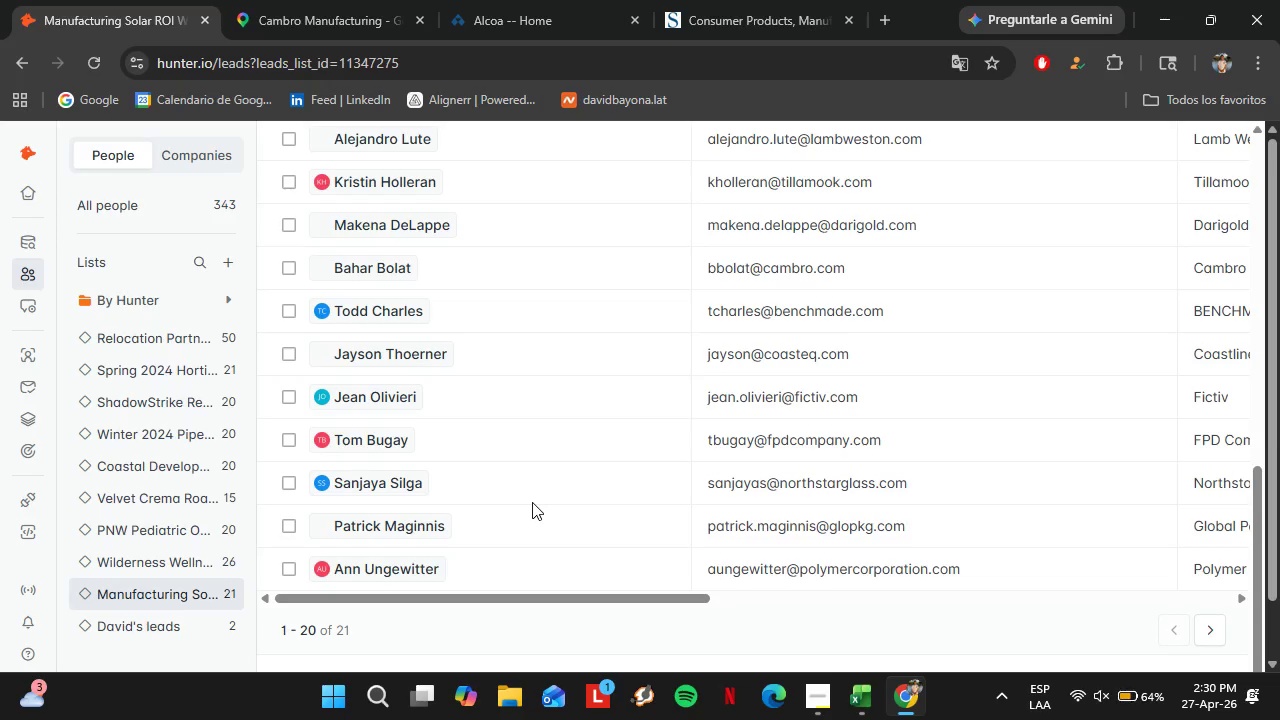 
double_click([895, 352])
 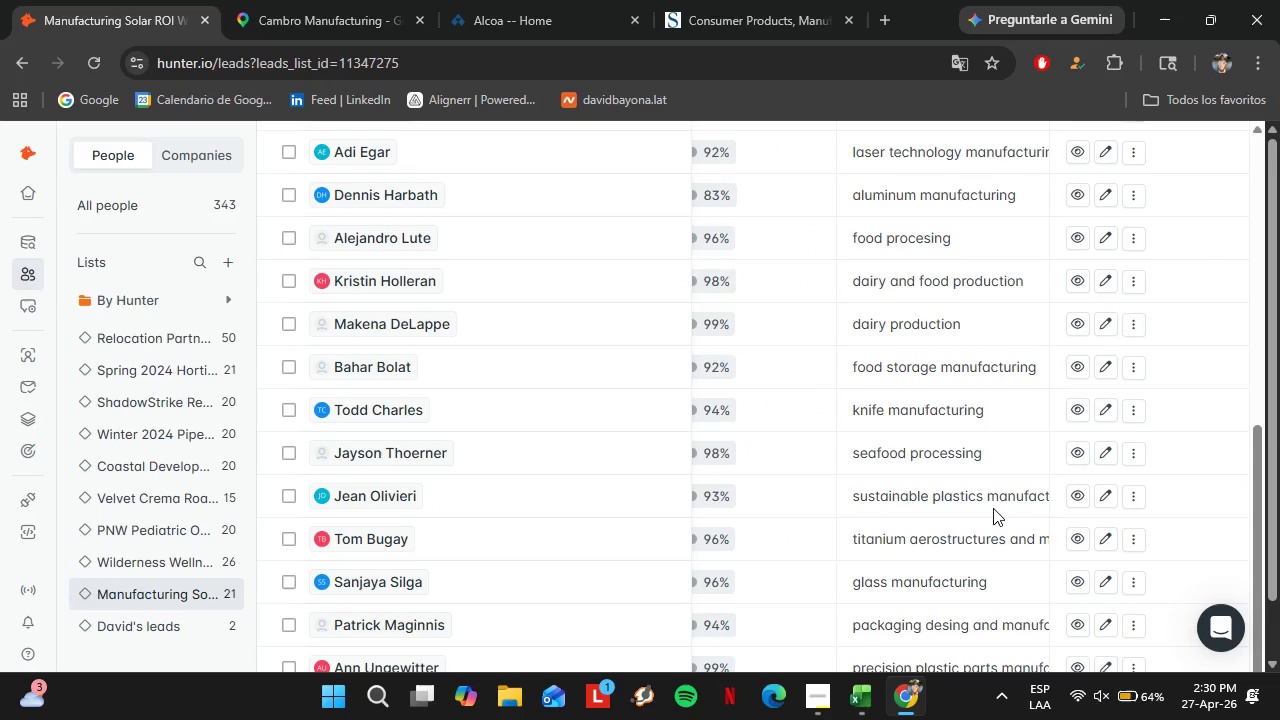 
scroll: coordinate [969, 483], scroll_direction: up, amount: 6.0
 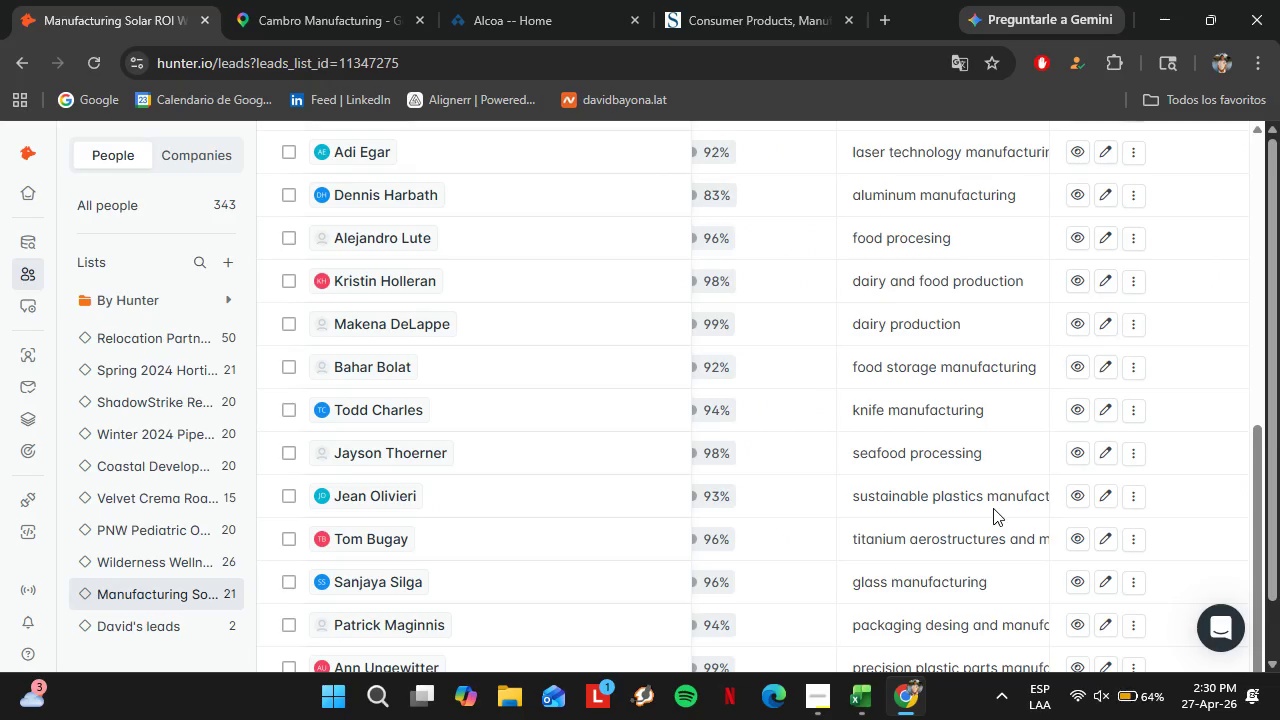 
type(food packagin)
 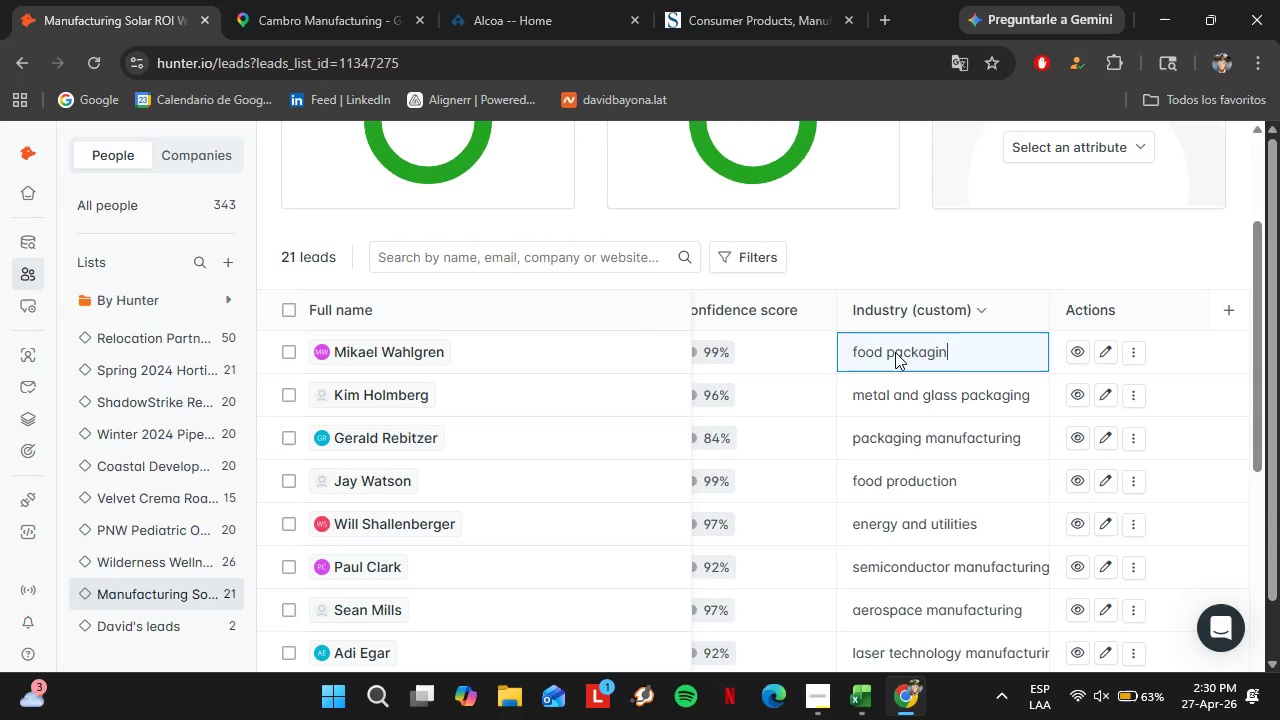 
type(g systems)
 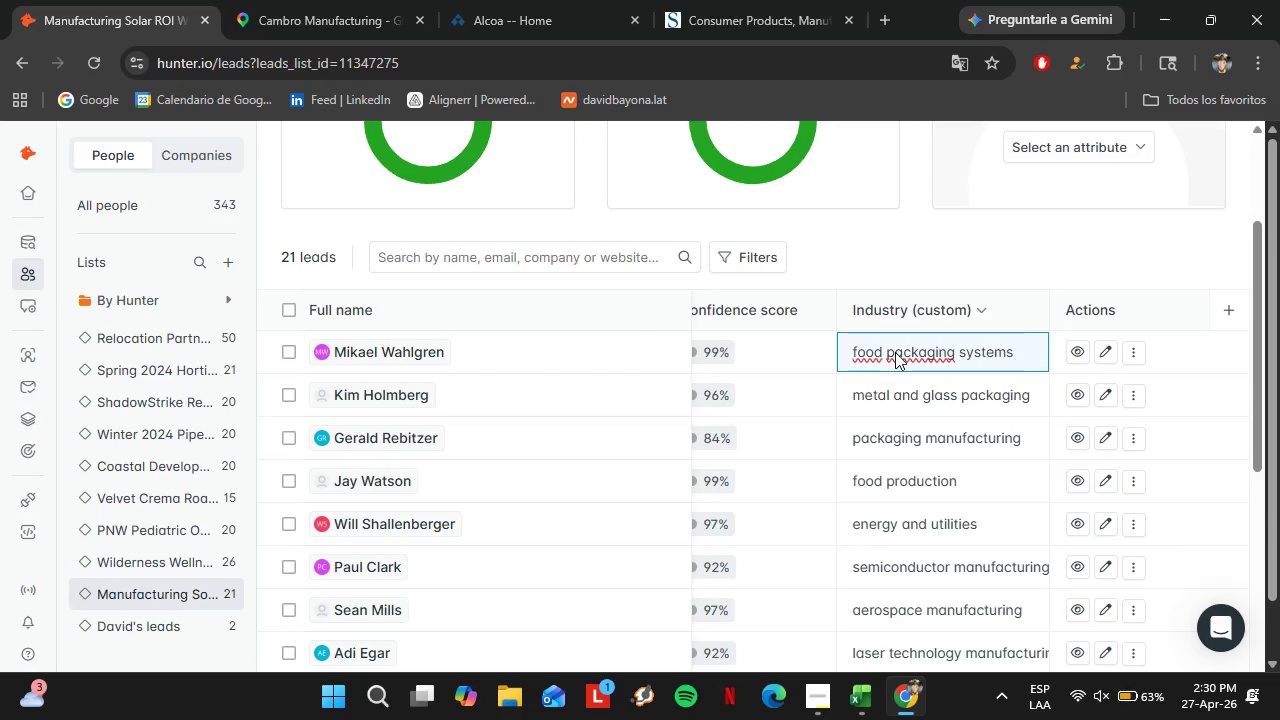 
key(Enter)
 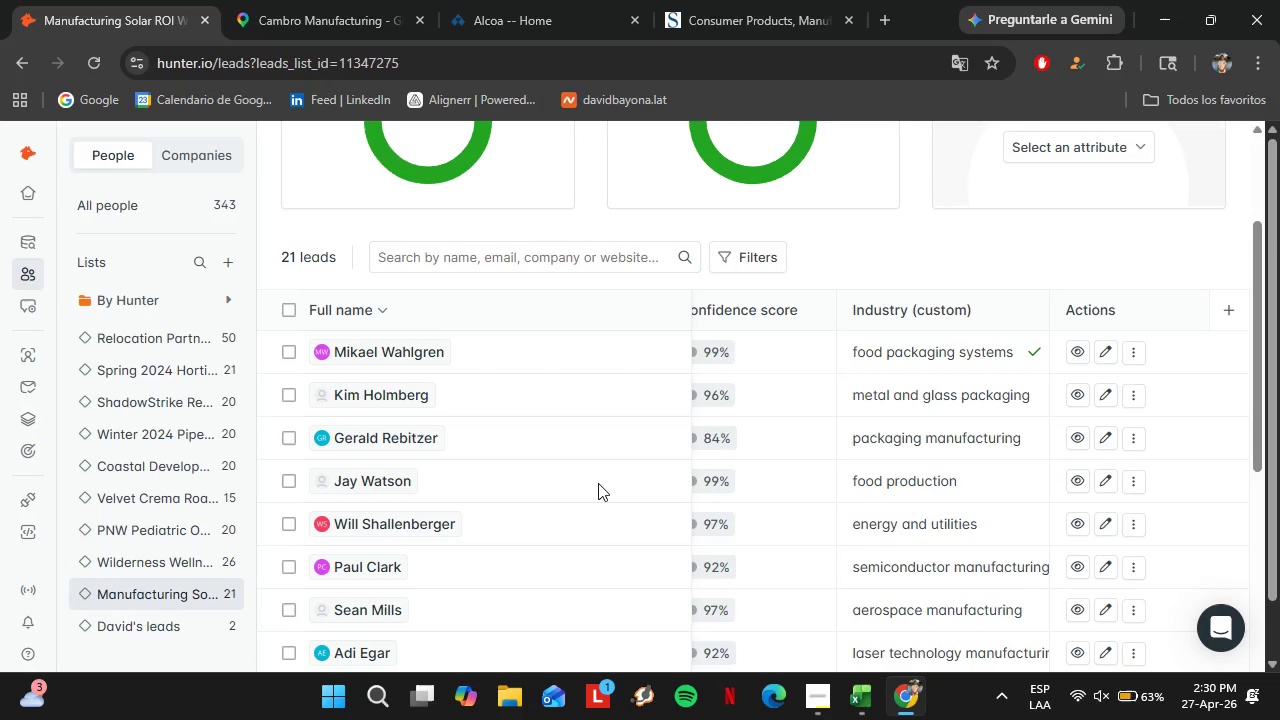 
scroll: coordinate [624, 517], scroll_direction: down, amount: 12.0
 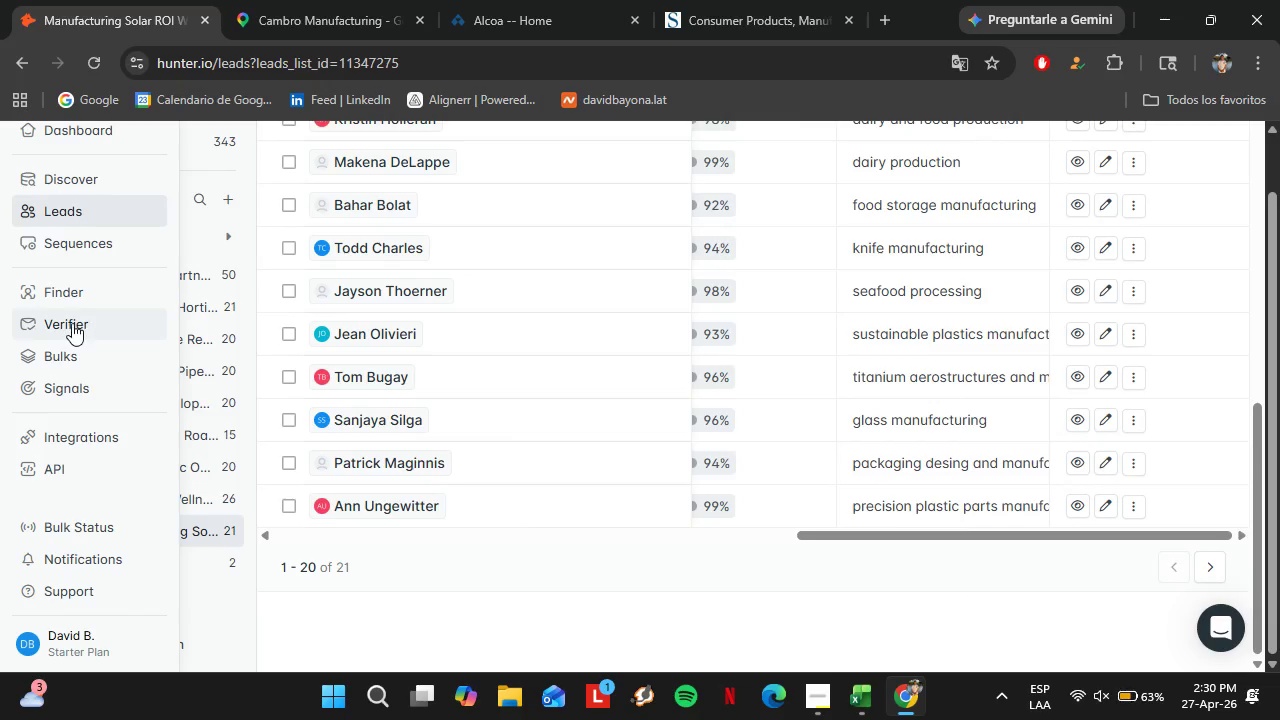 
left_click([66, 295])
 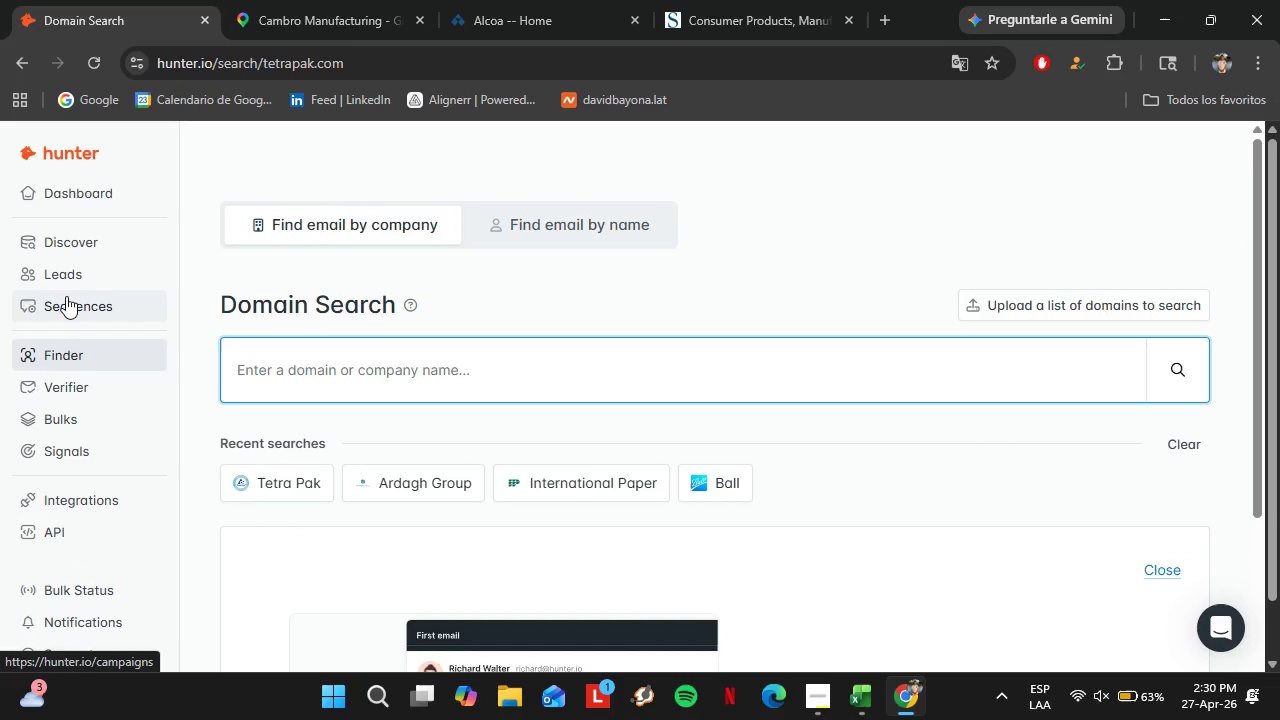 
wait(8.7)
 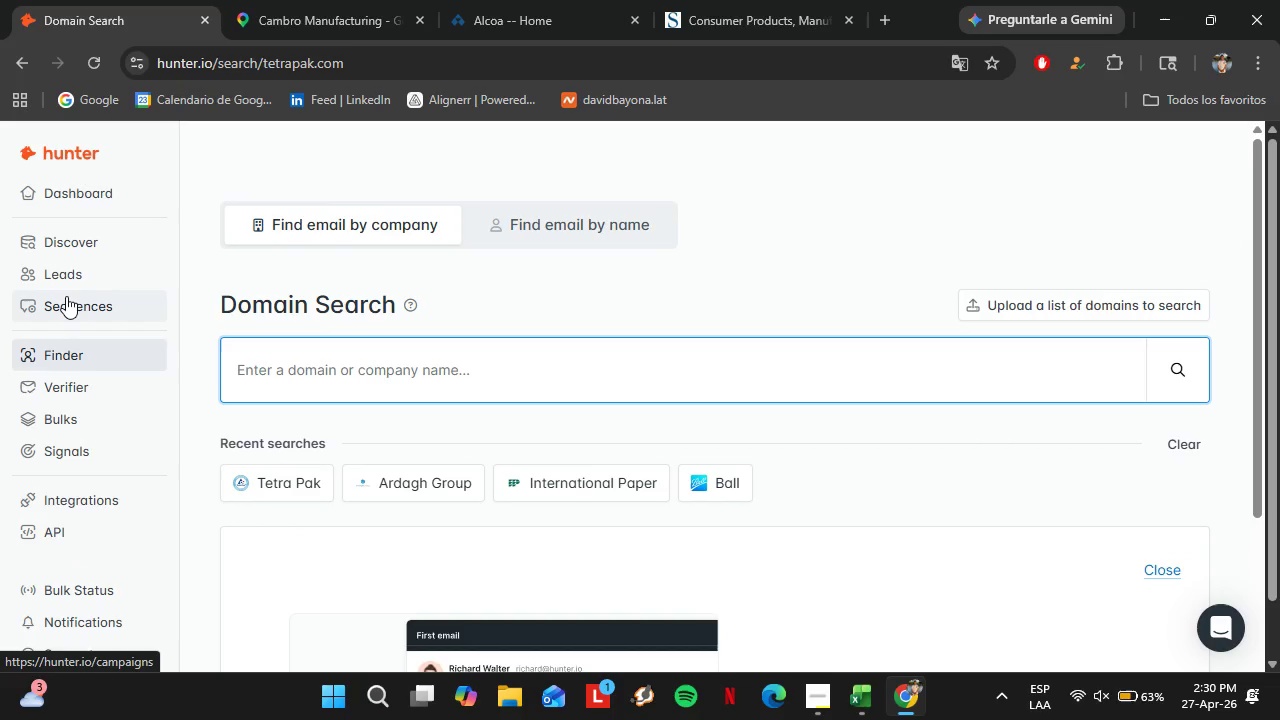 
type(gea.com)
 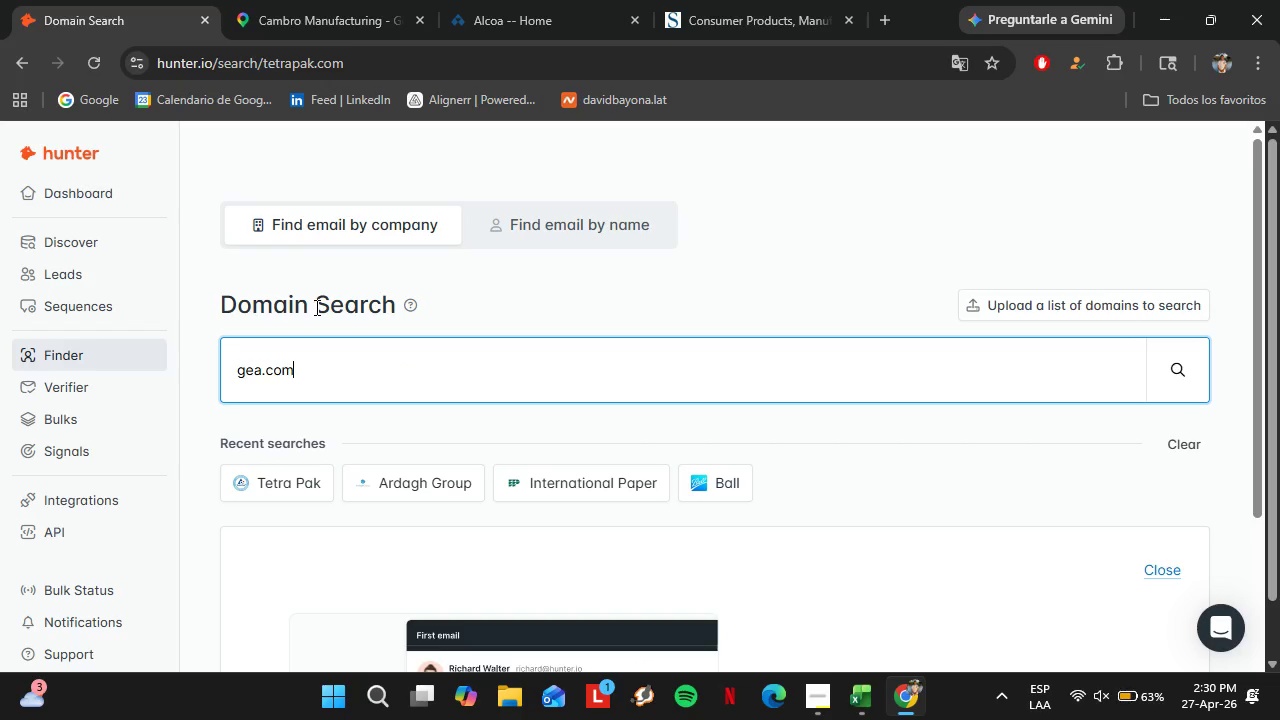 
key(Enter)
 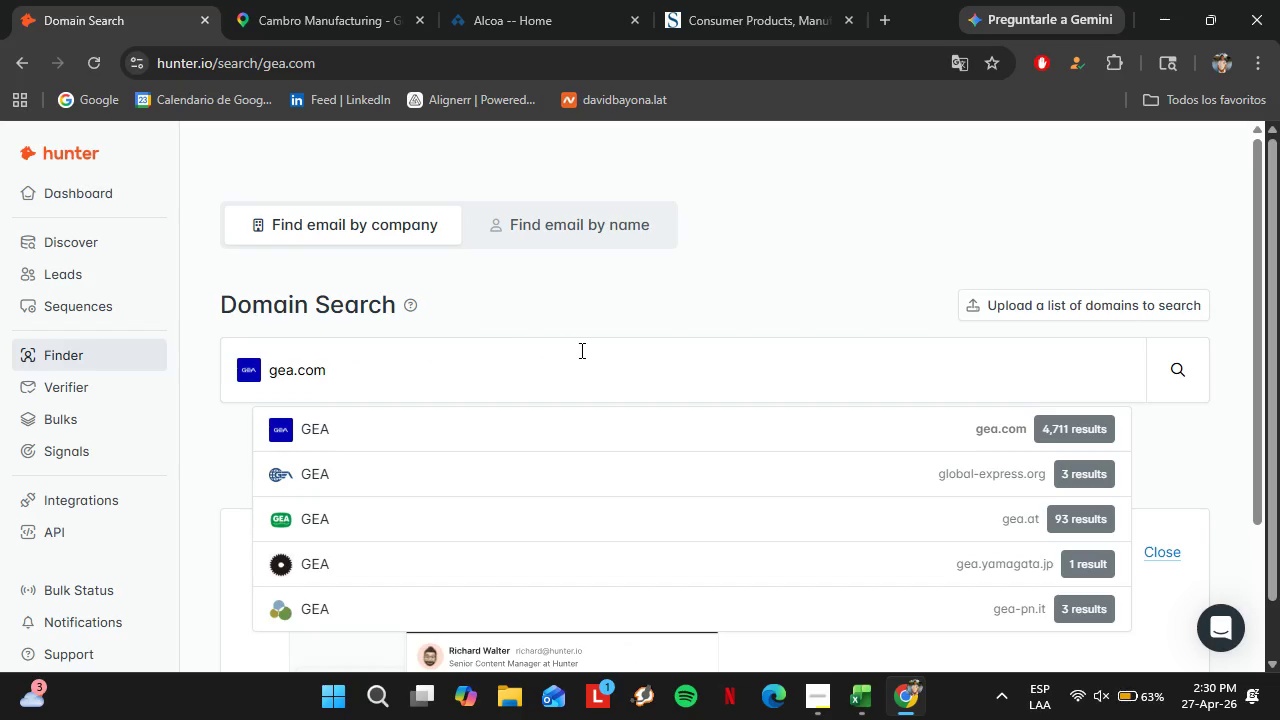 
scroll: coordinate [602, 359], scroll_direction: down, amount: 2.0
 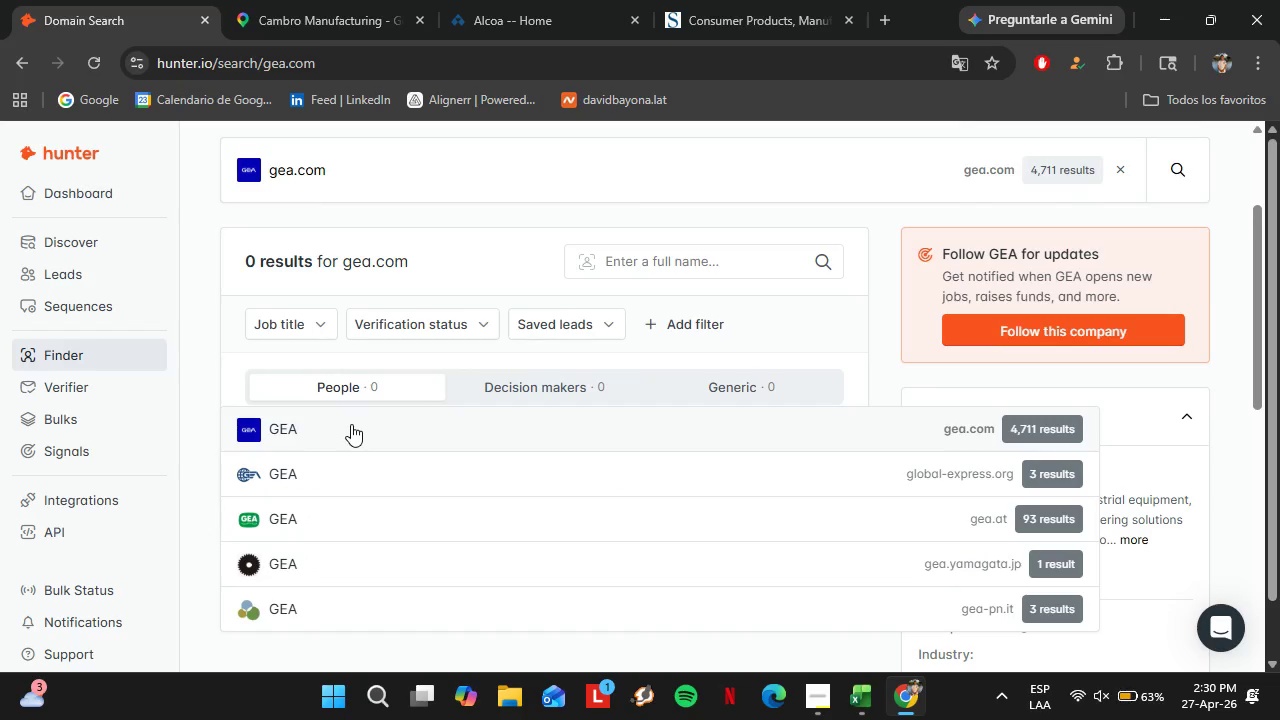 
left_click([351, 424])
 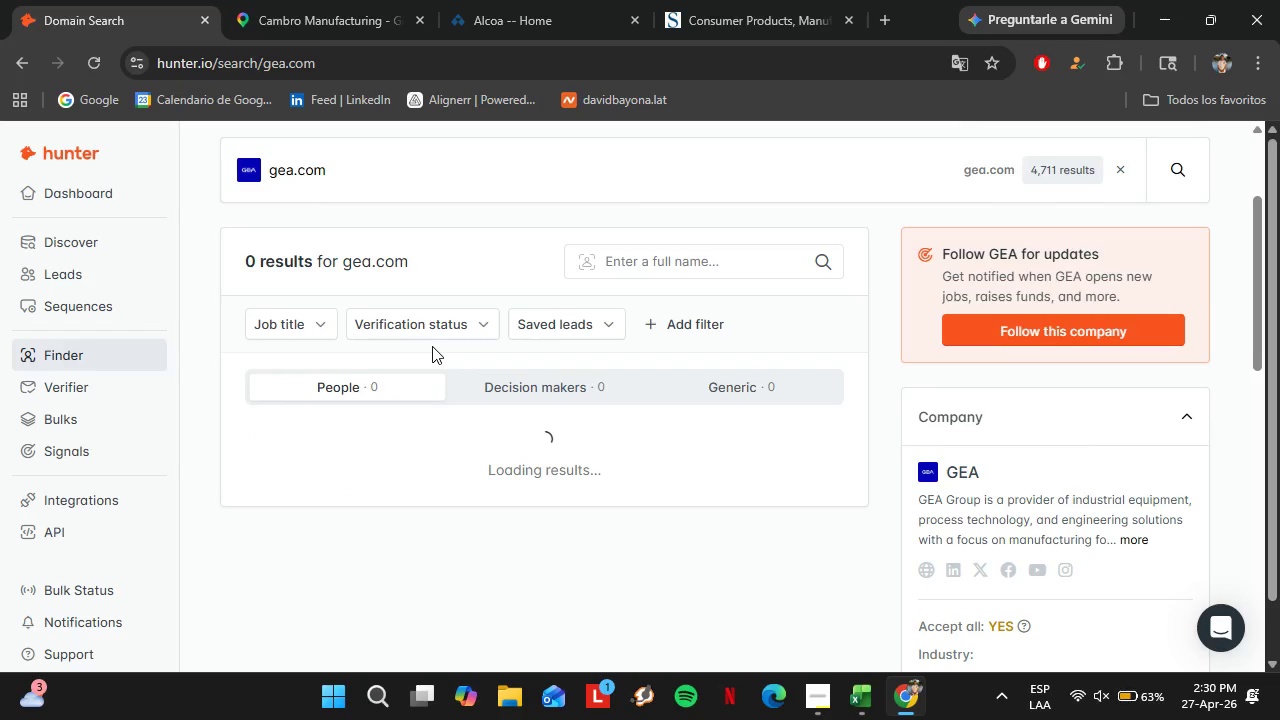 
scroll: coordinate [381, 445], scroll_direction: down, amount: 10.0
 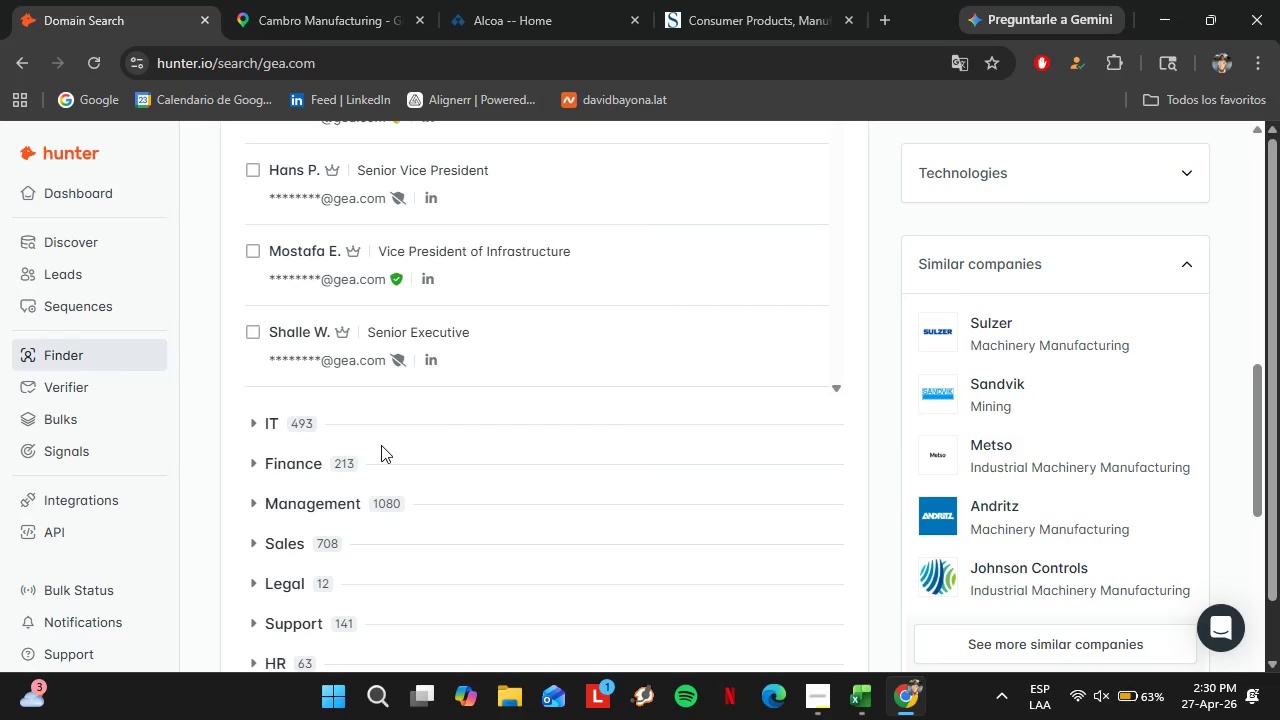 
left_click([292, 205])
 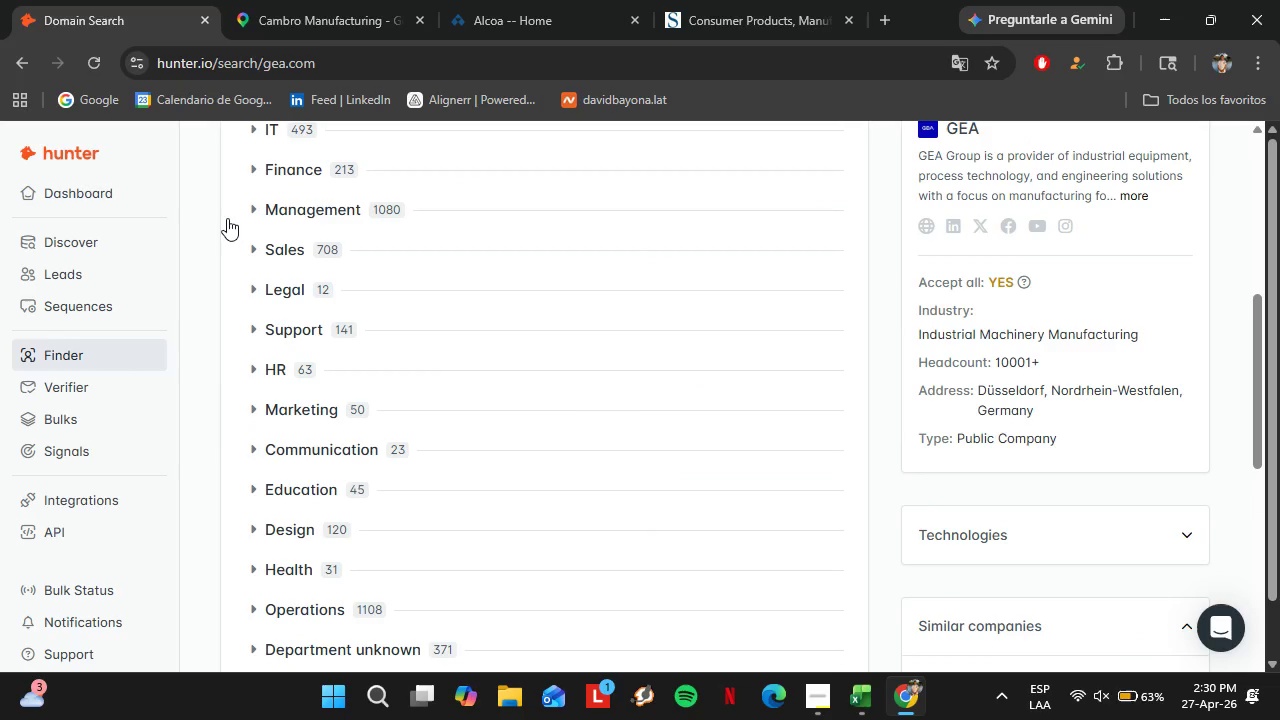 
left_click([322, 205])
 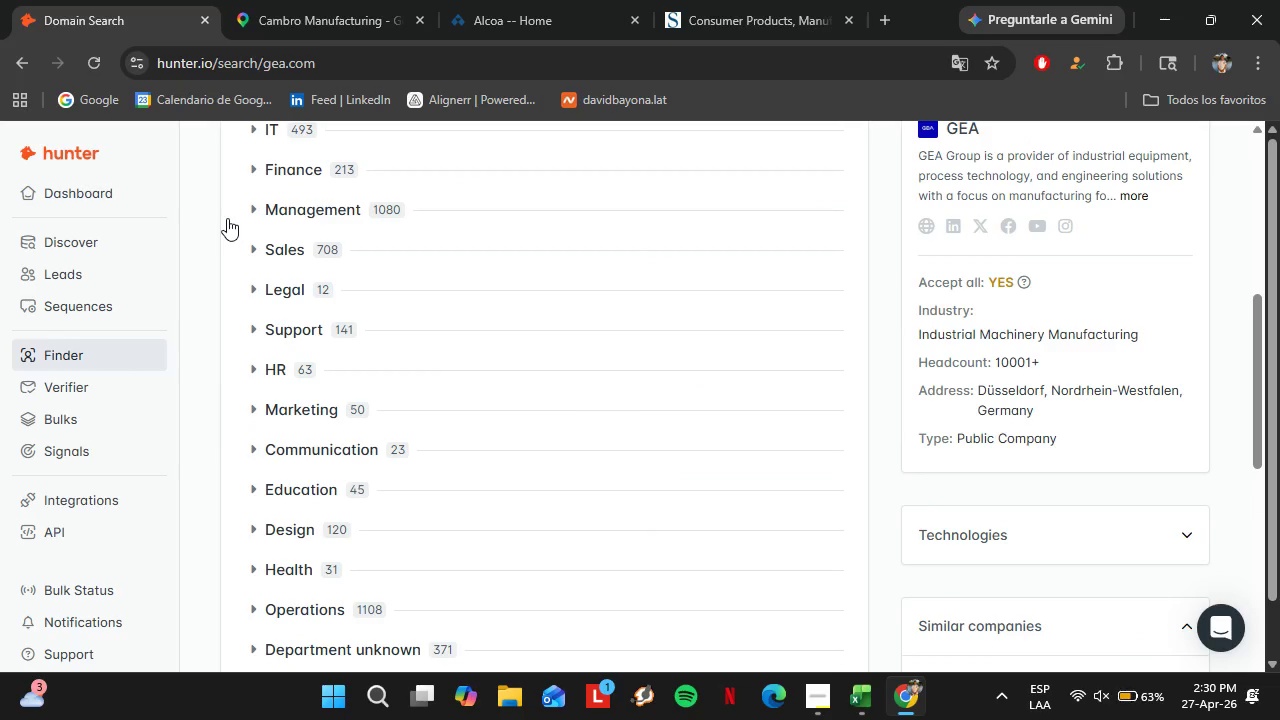 
left_click([309, 214])
 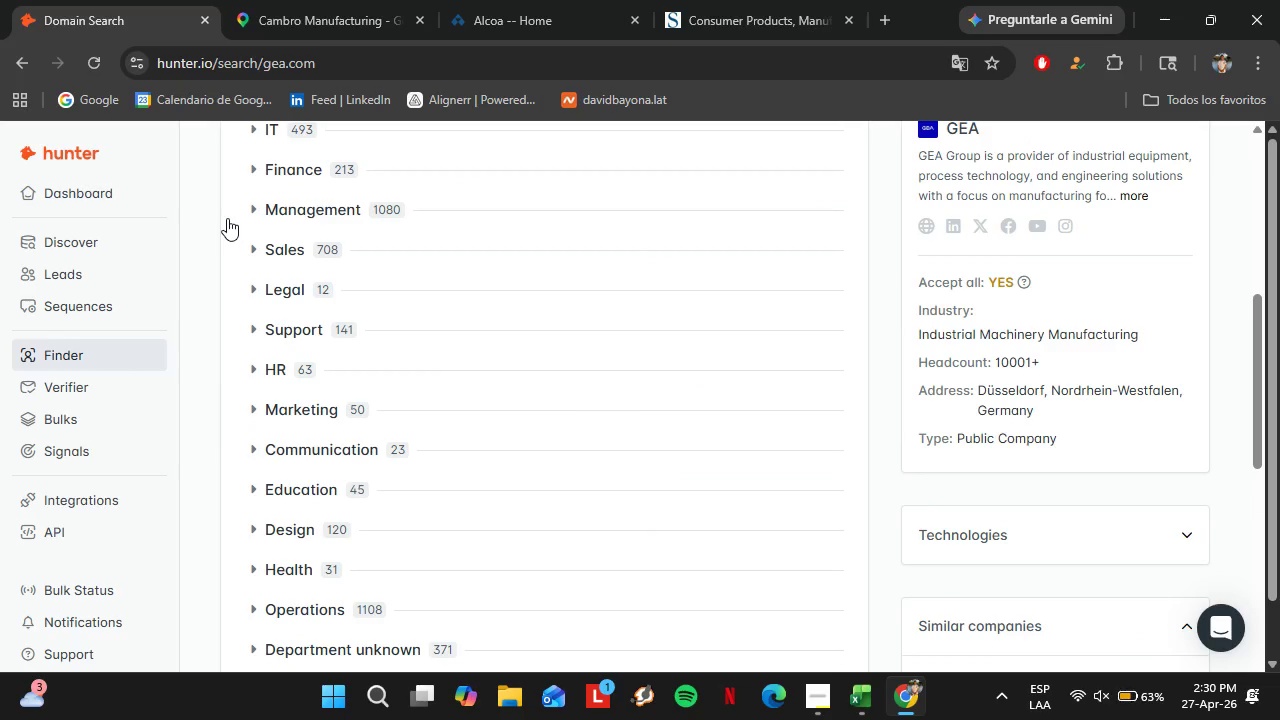 
scroll: coordinate [477, 328], scroll_direction: down, amount: 7.0
 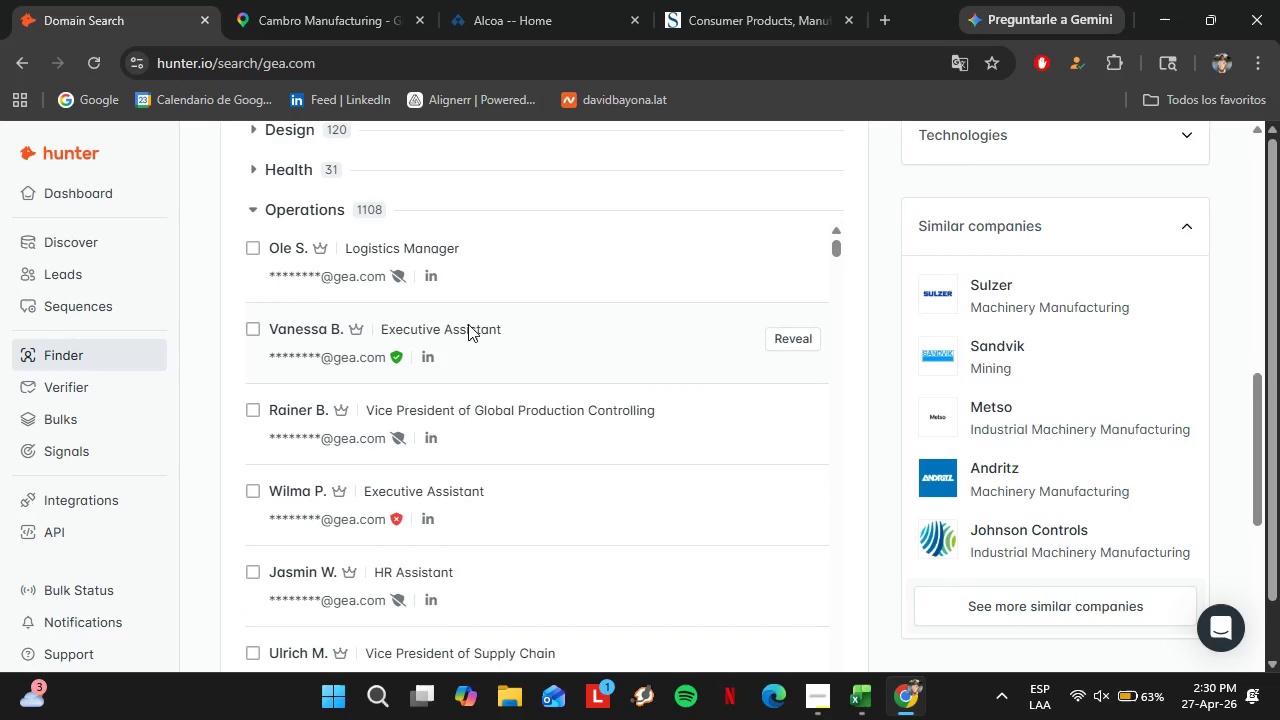 
scroll: coordinate [405, 305], scroll_direction: up, amount: 4.0
 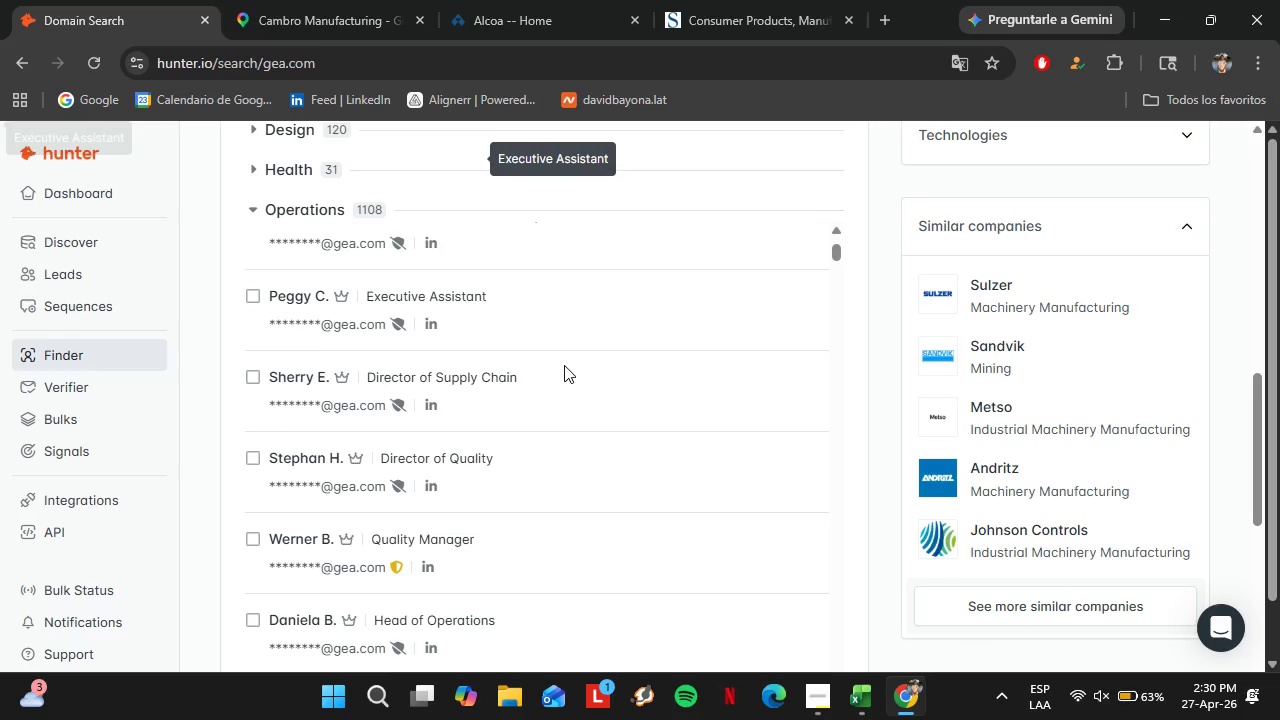 
left_click([299, 214])
 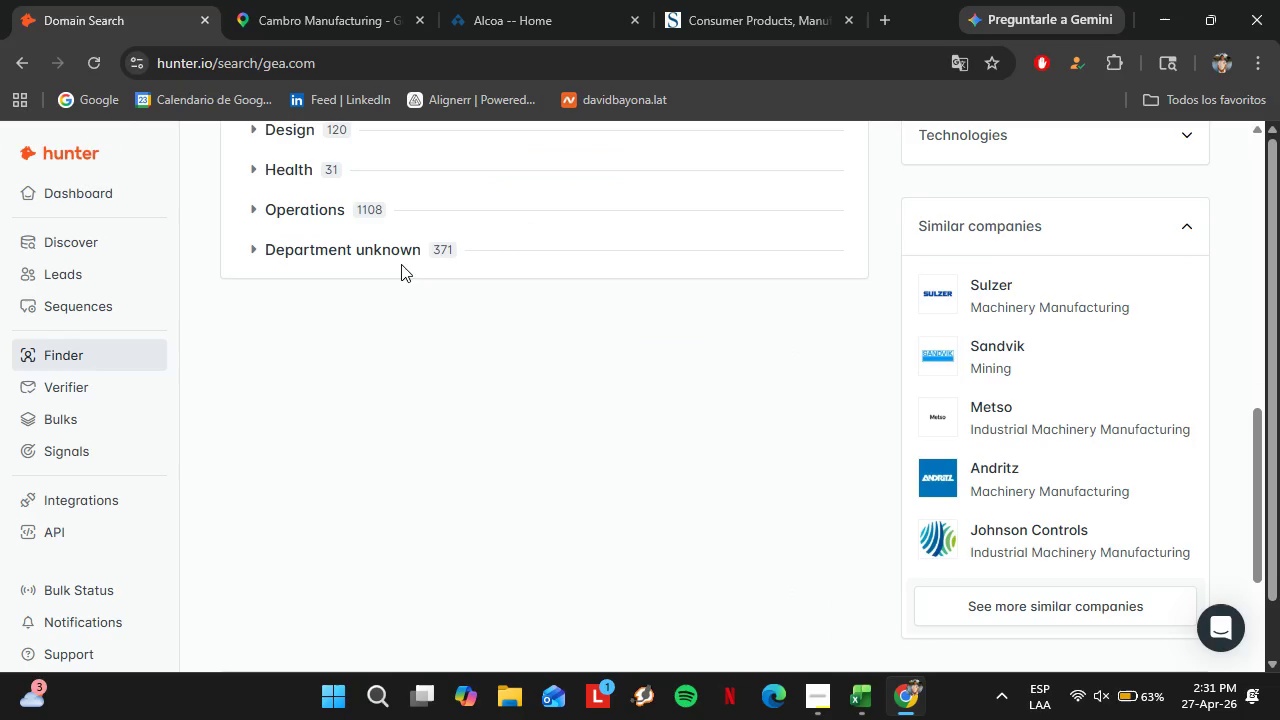 
scroll: coordinate [401, 264], scroll_direction: up, amount: 4.0
 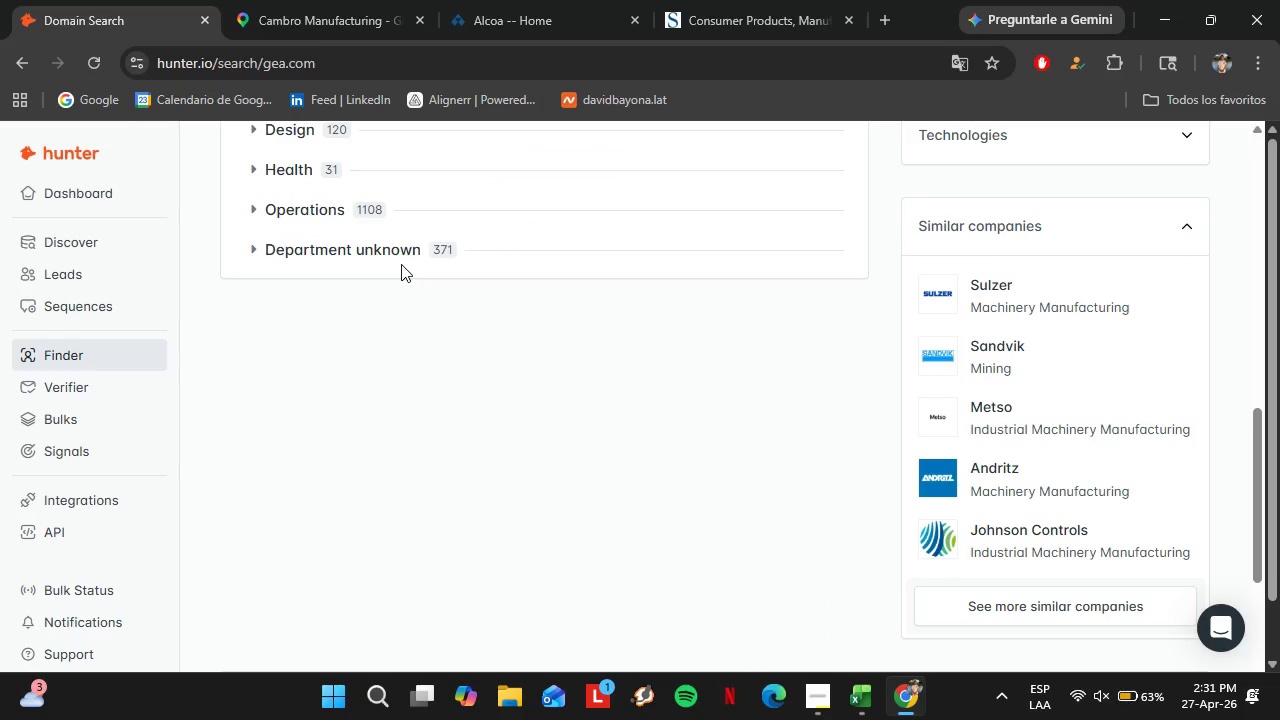 
left_click([287, 421])
 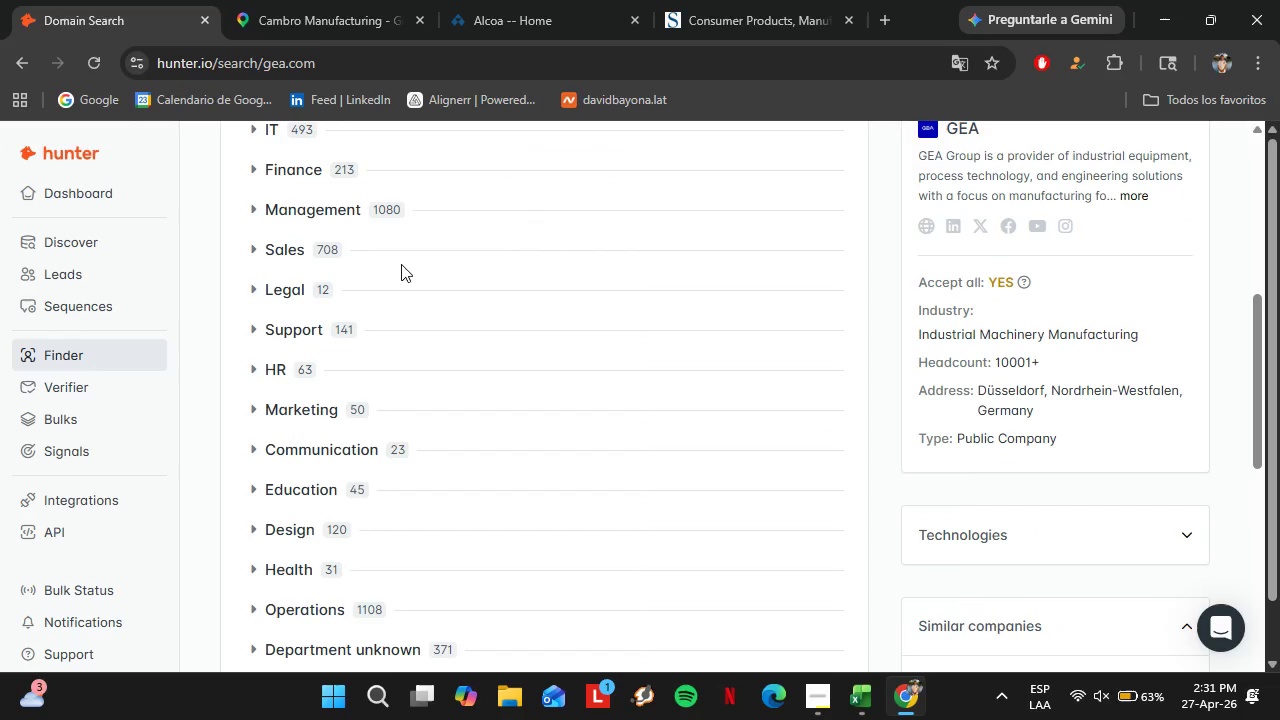 
left_click([283, 220])
 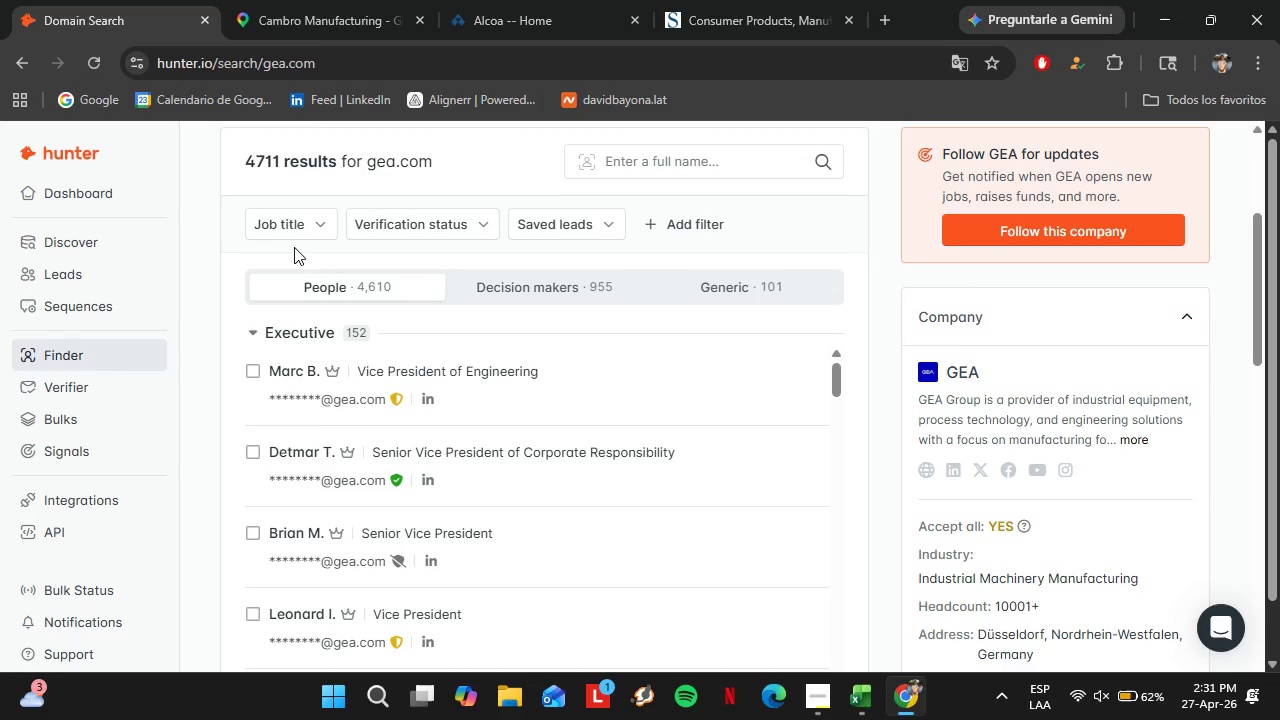 
scroll: coordinate [305, 454], scroll_direction: up, amount: 3.0
 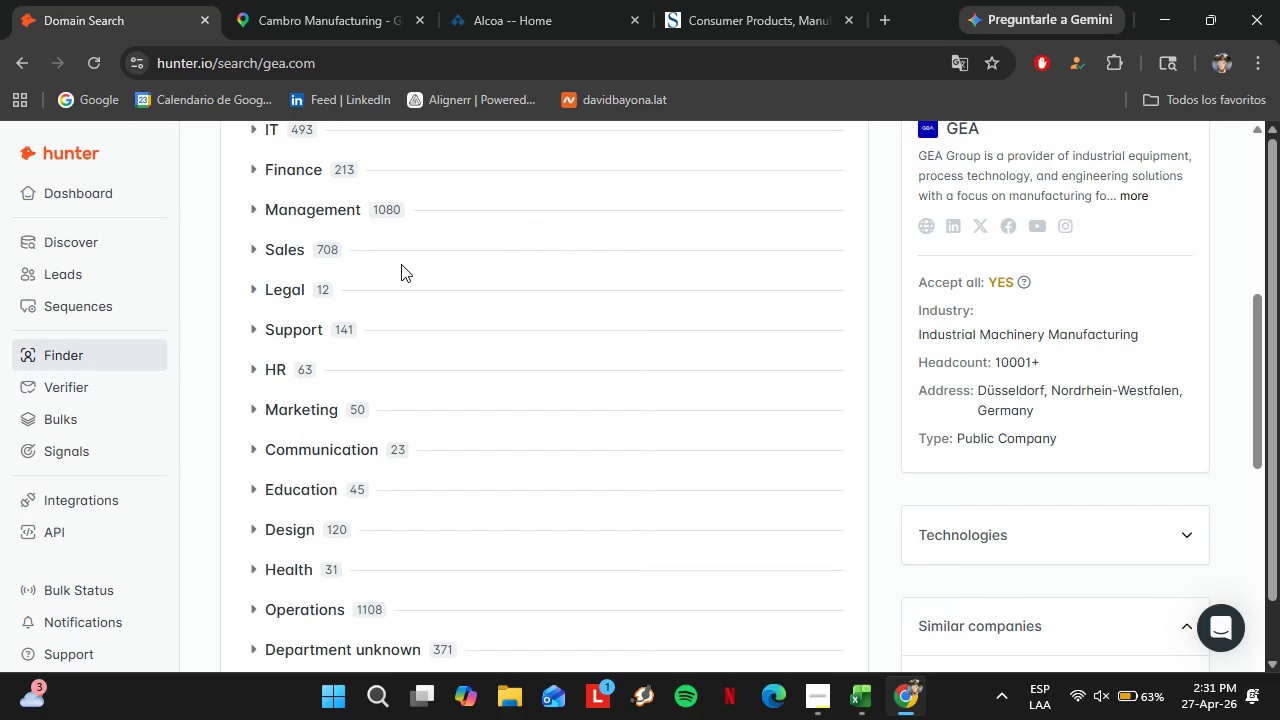 
left_click([287, 233])
 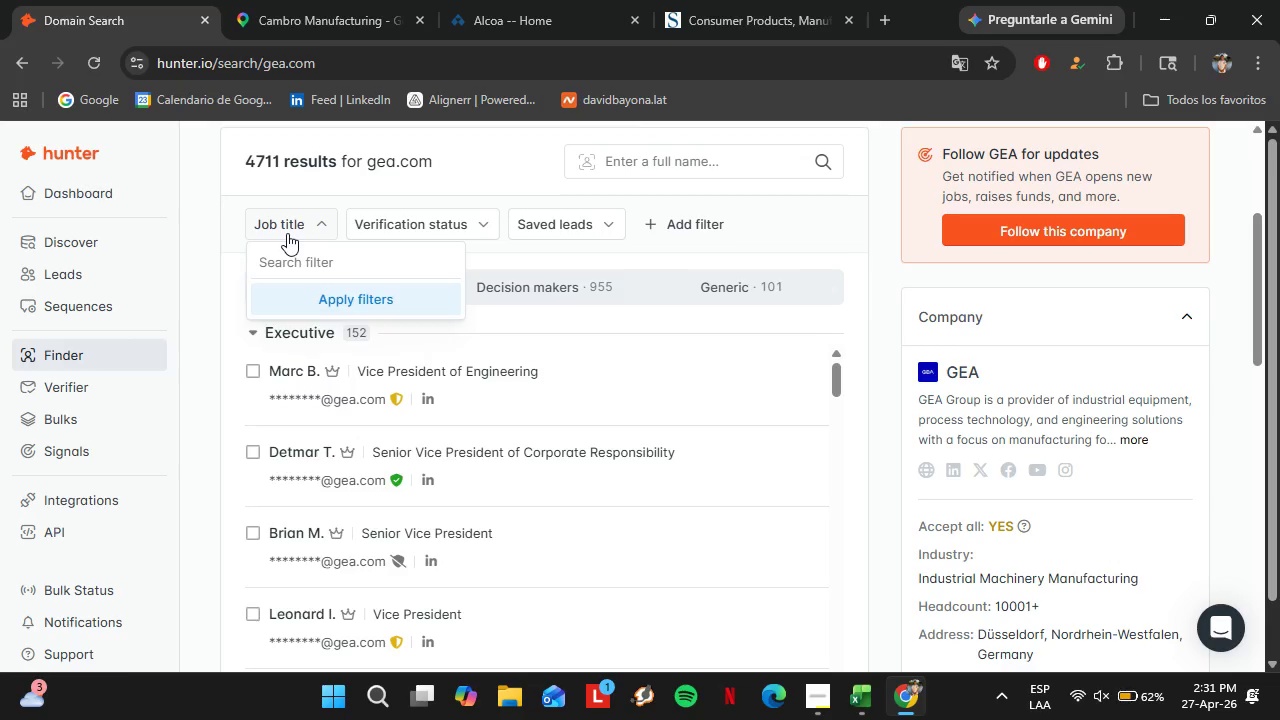 
left_click([342, 268])
 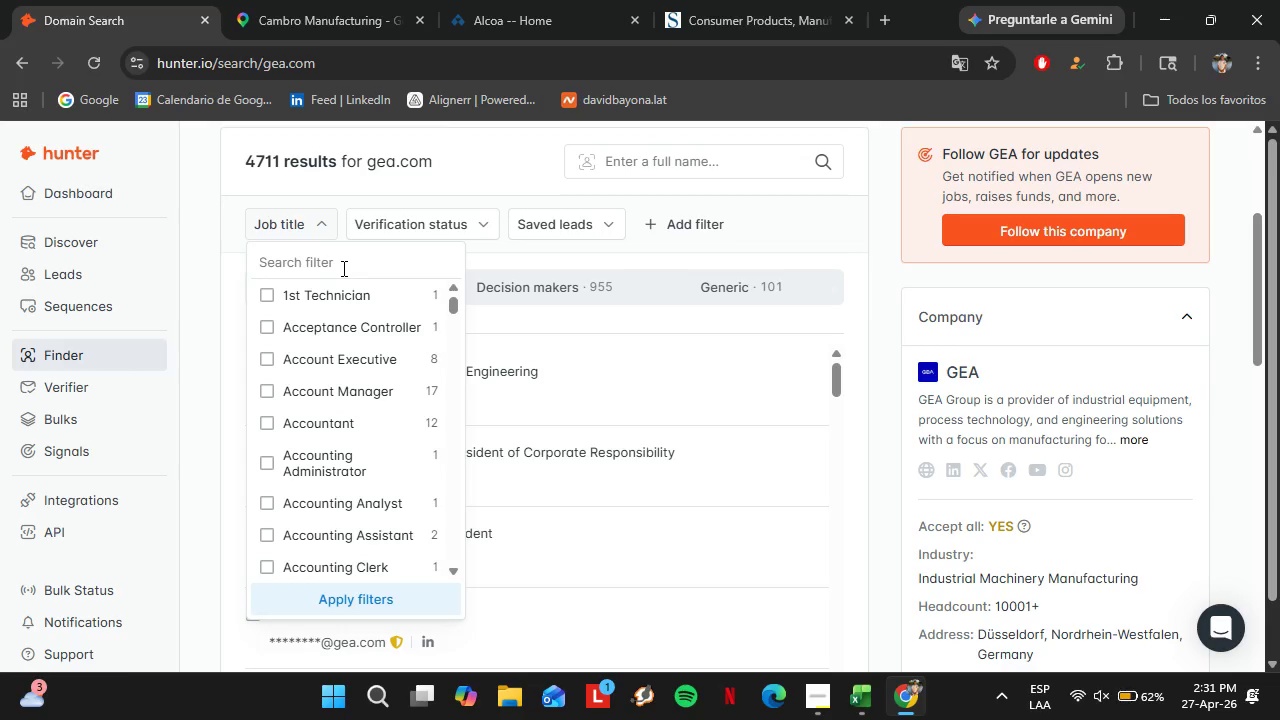 
type(facil)
 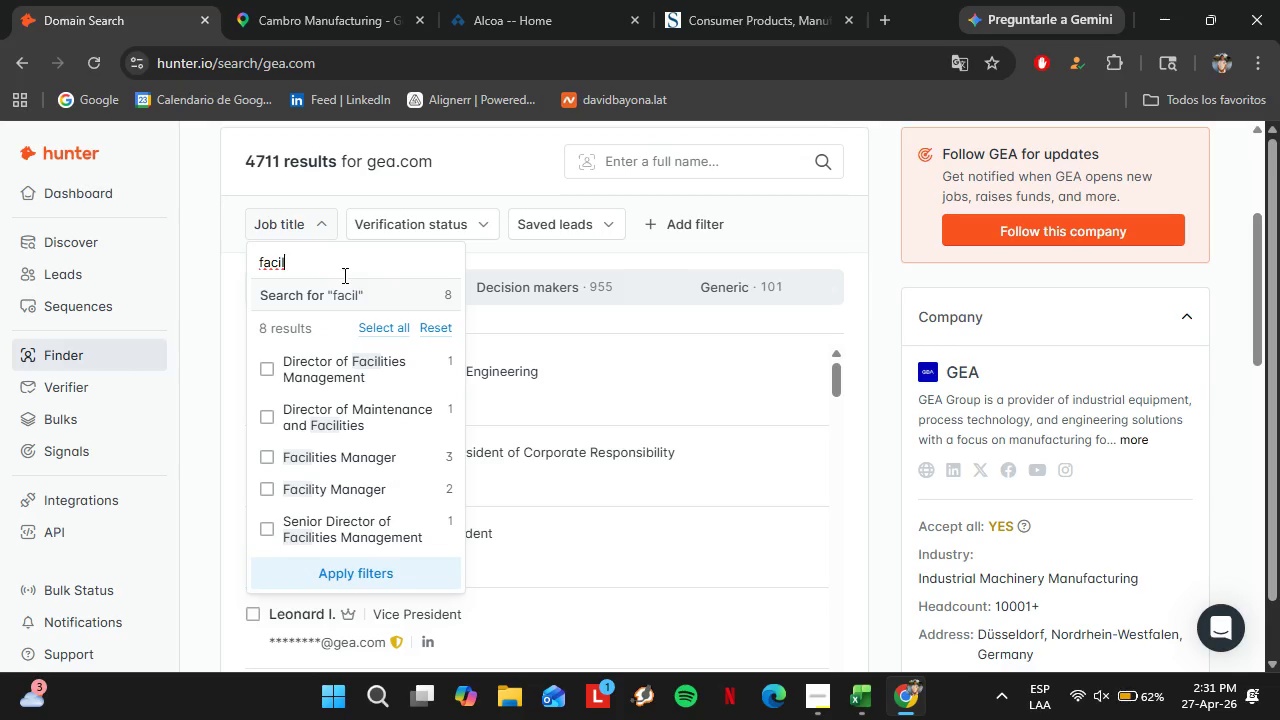 
left_click([264, 461])
 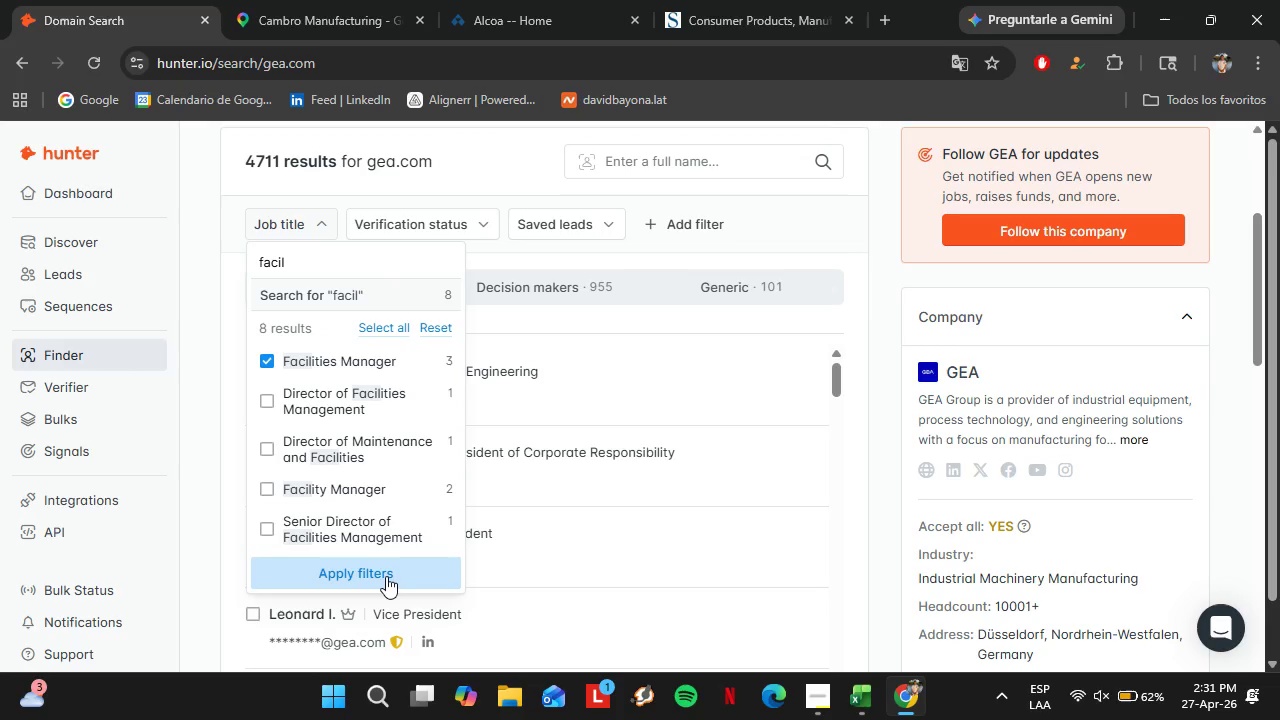 
left_click([385, 576])
 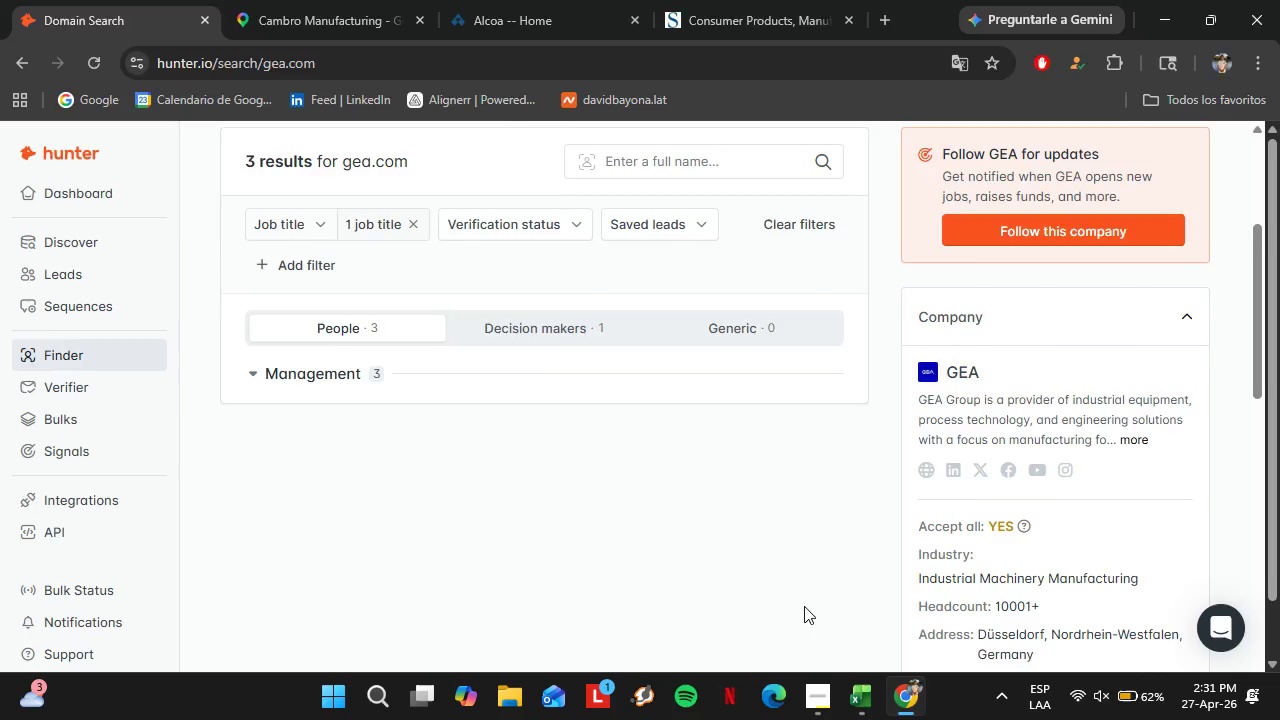 
double_click([865, 697])
 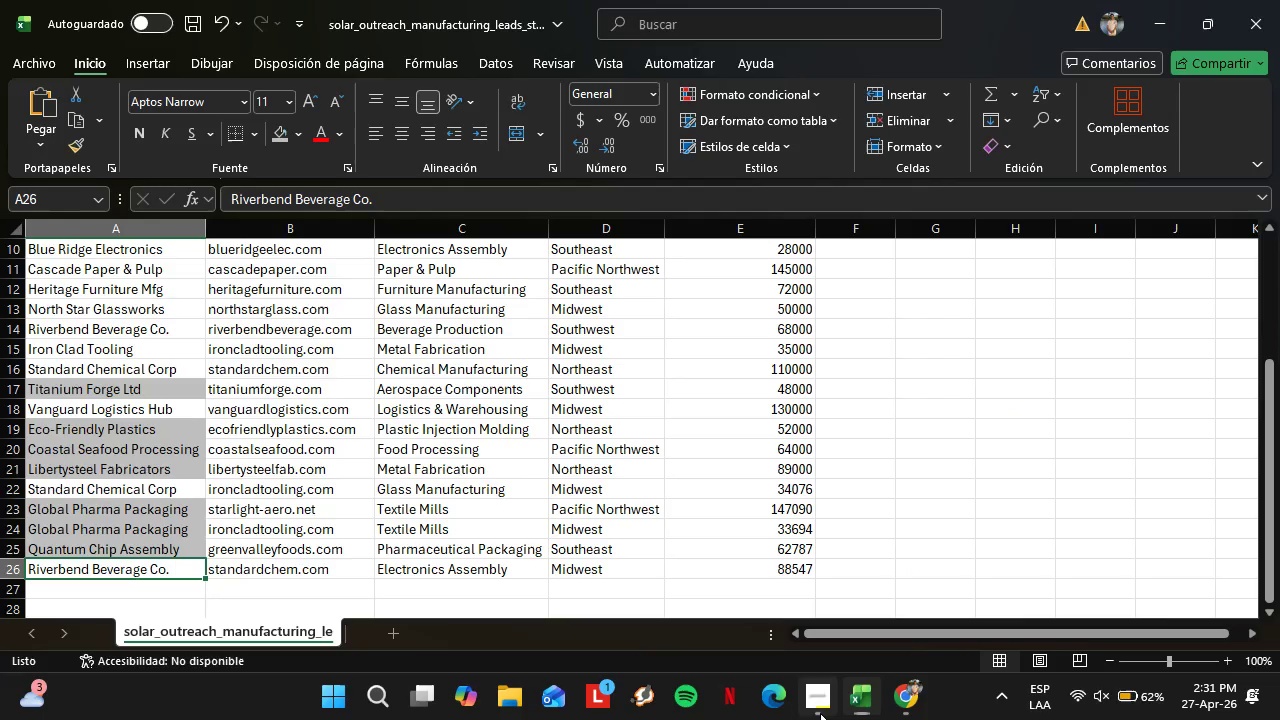 
triple_click([820, 713])